 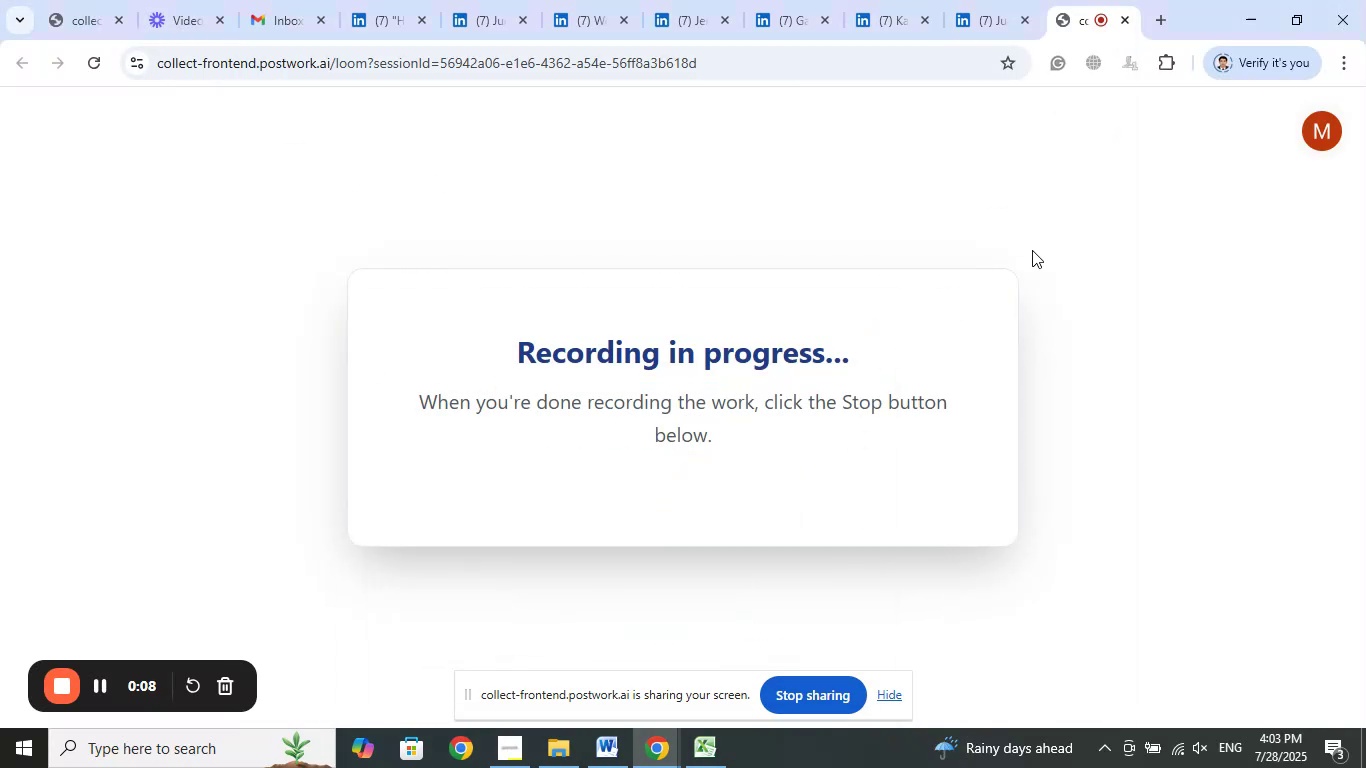 
left_click_drag(start_coordinate=[1068, 21], to_coordinate=[73, 0])
 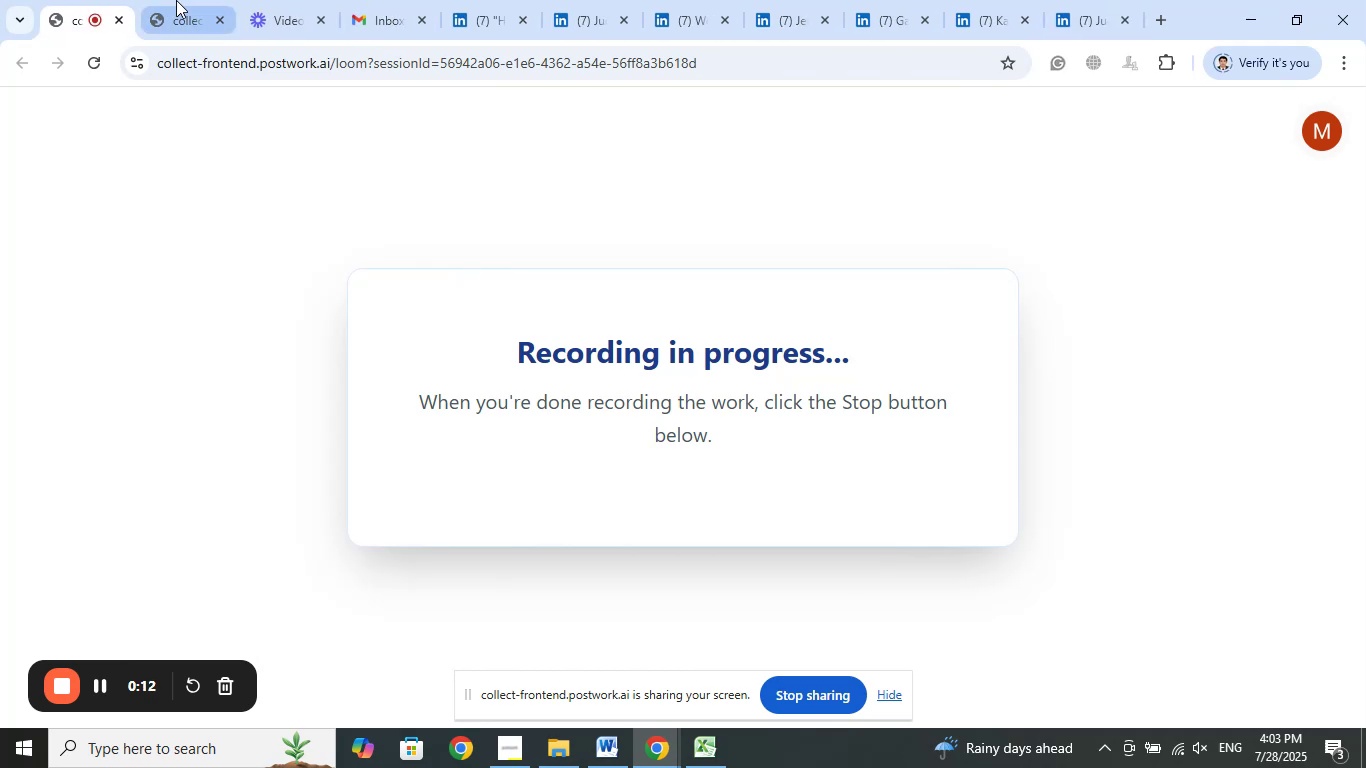 
left_click([176, 0])
 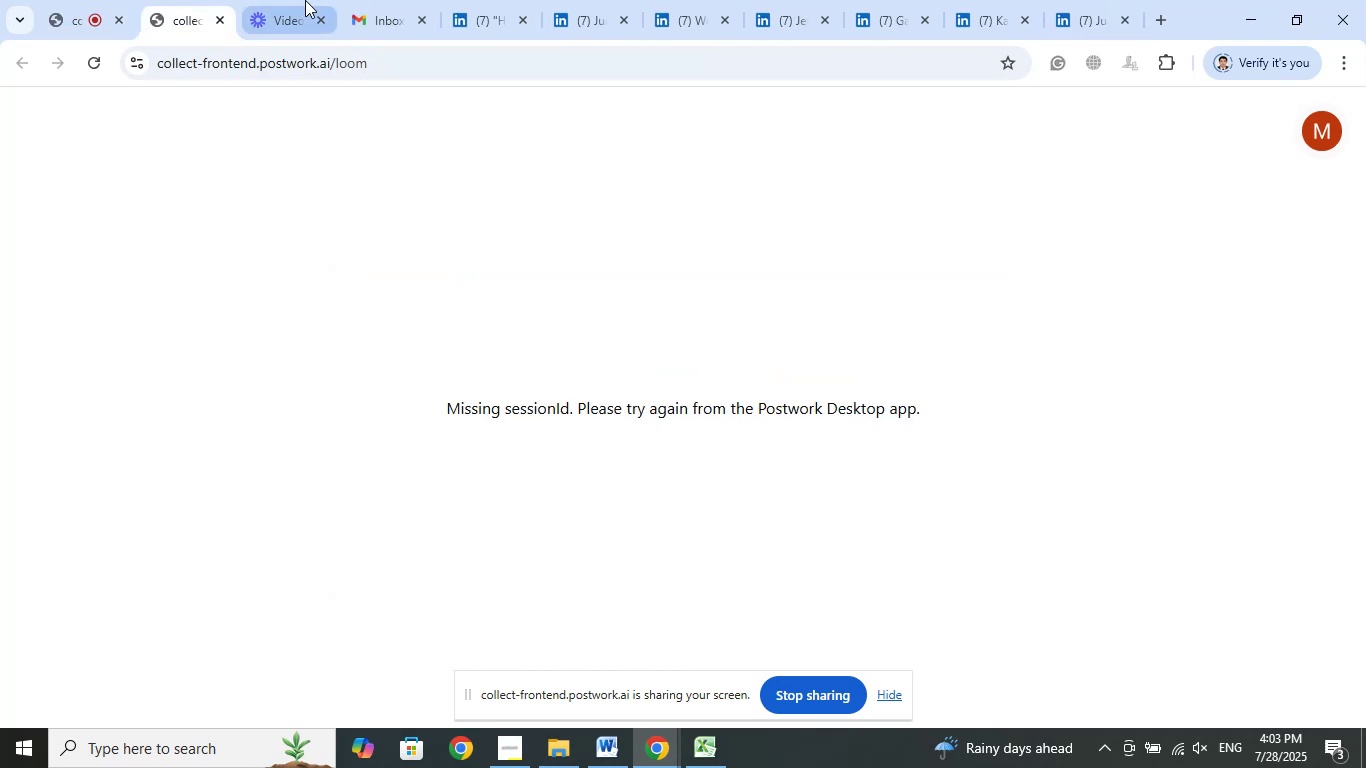 
left_click([305, 0])
 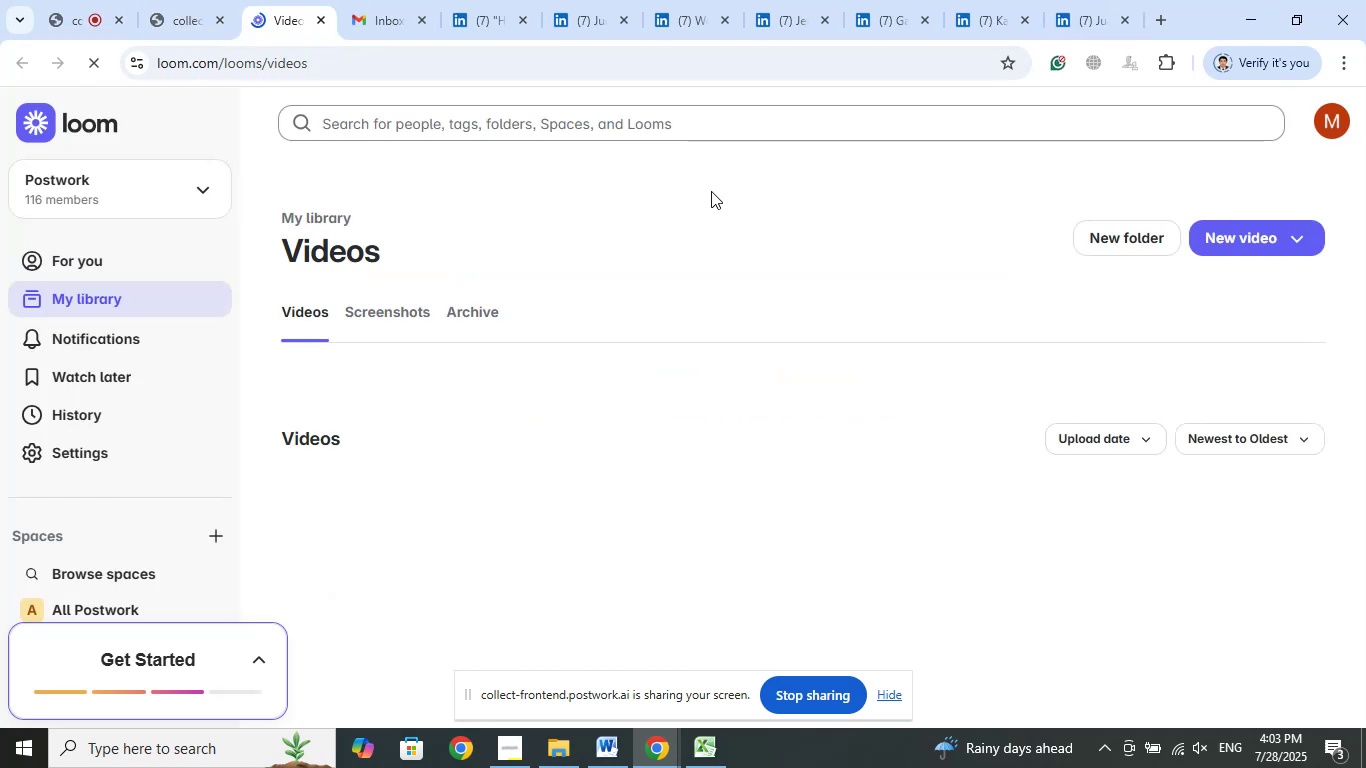 
wait(11.18)
 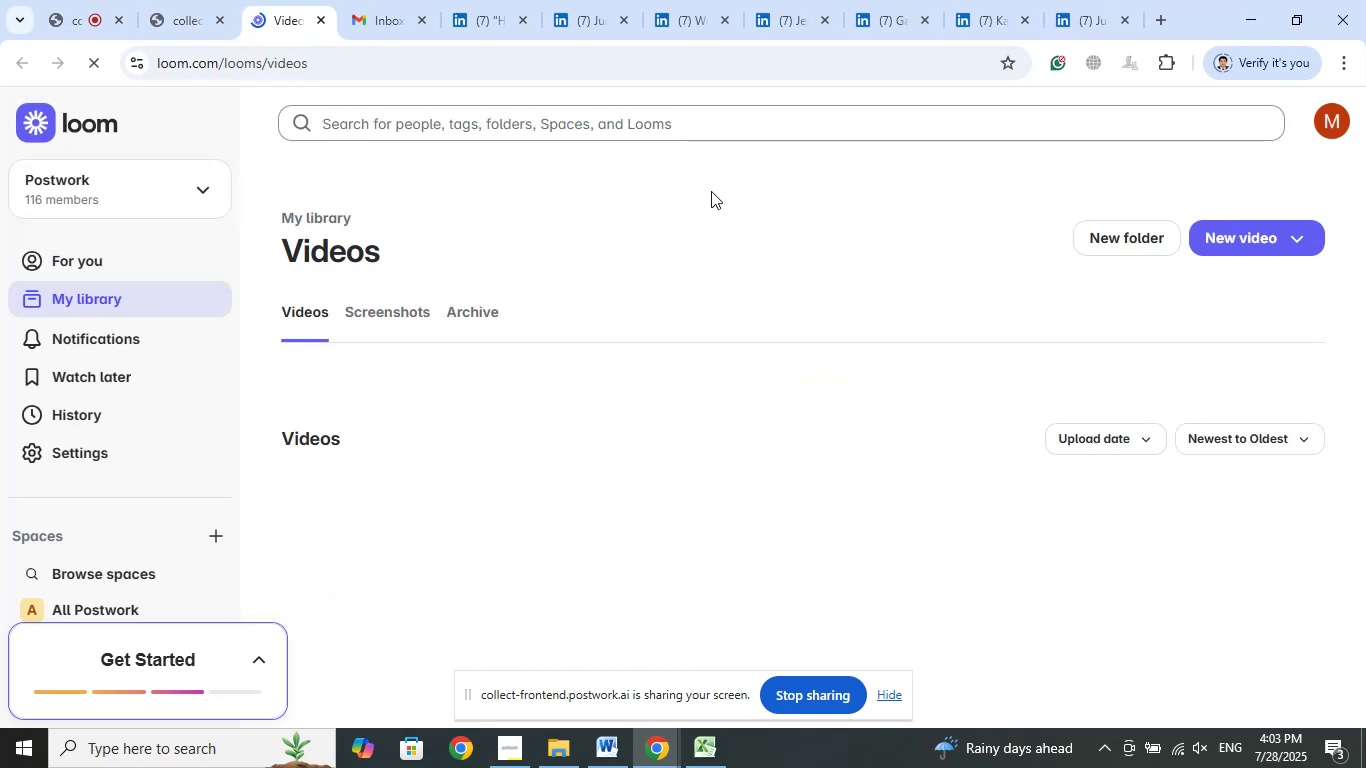 
scroll: coordinate [686, 262], scroll_direction: down, amount: 2.0
 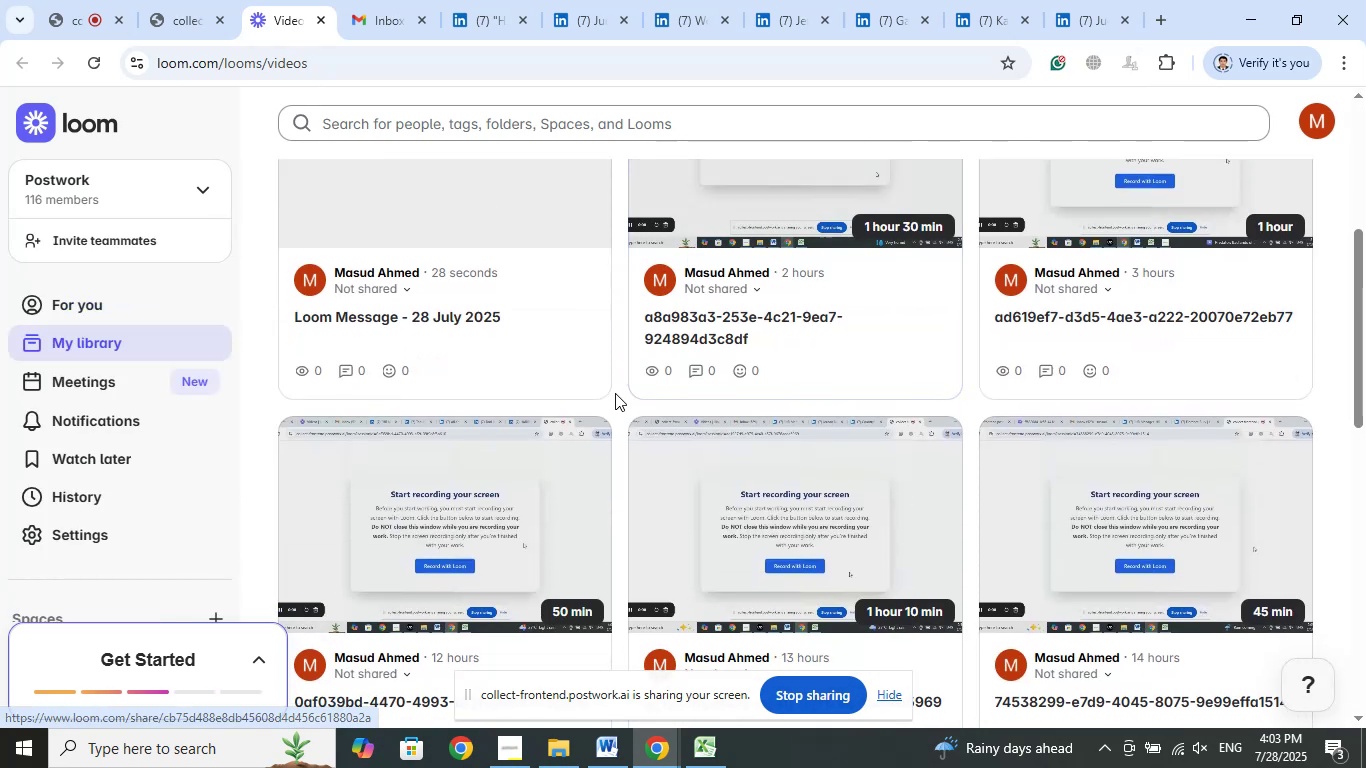 
scroll: coordinate [941, 250], scroll_direction: up, amount: 4.0
 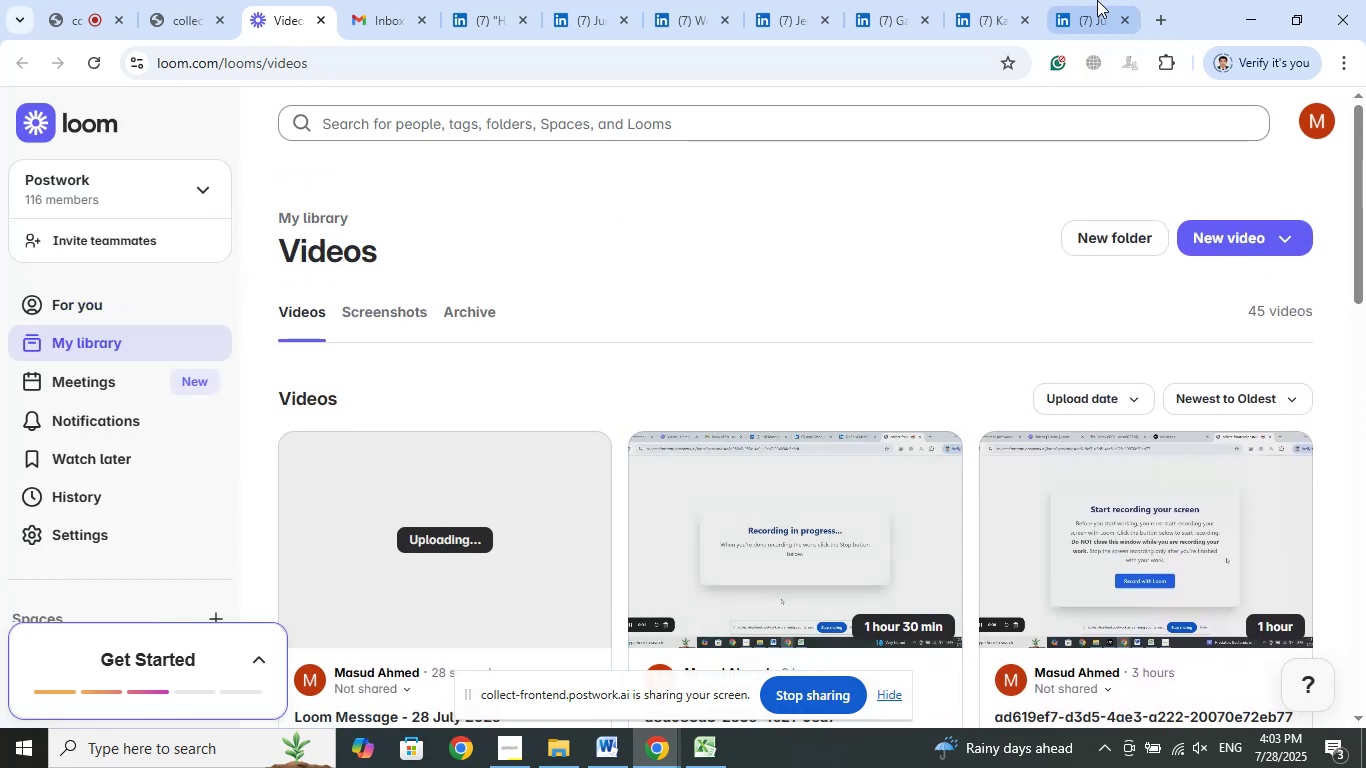 
left_click([1096, 0])
 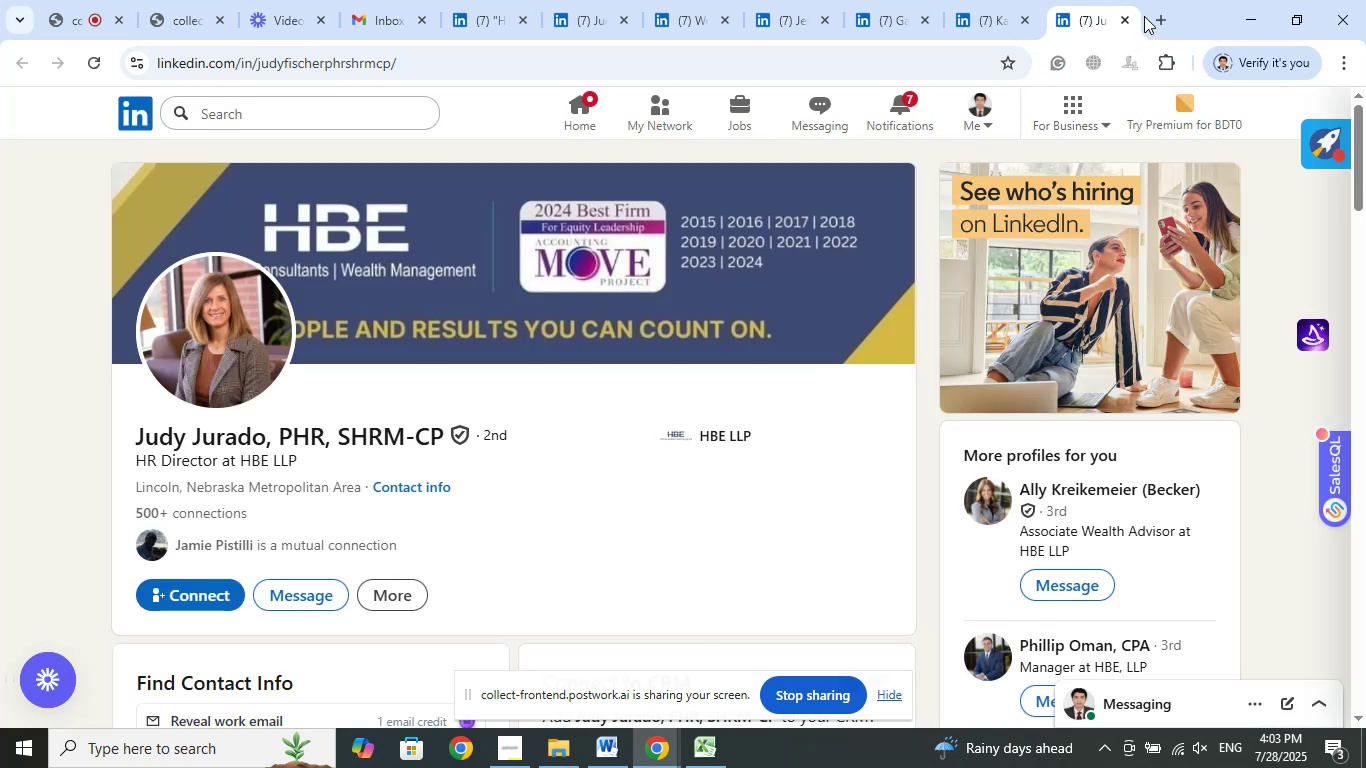 
left_click([1154, 19])
 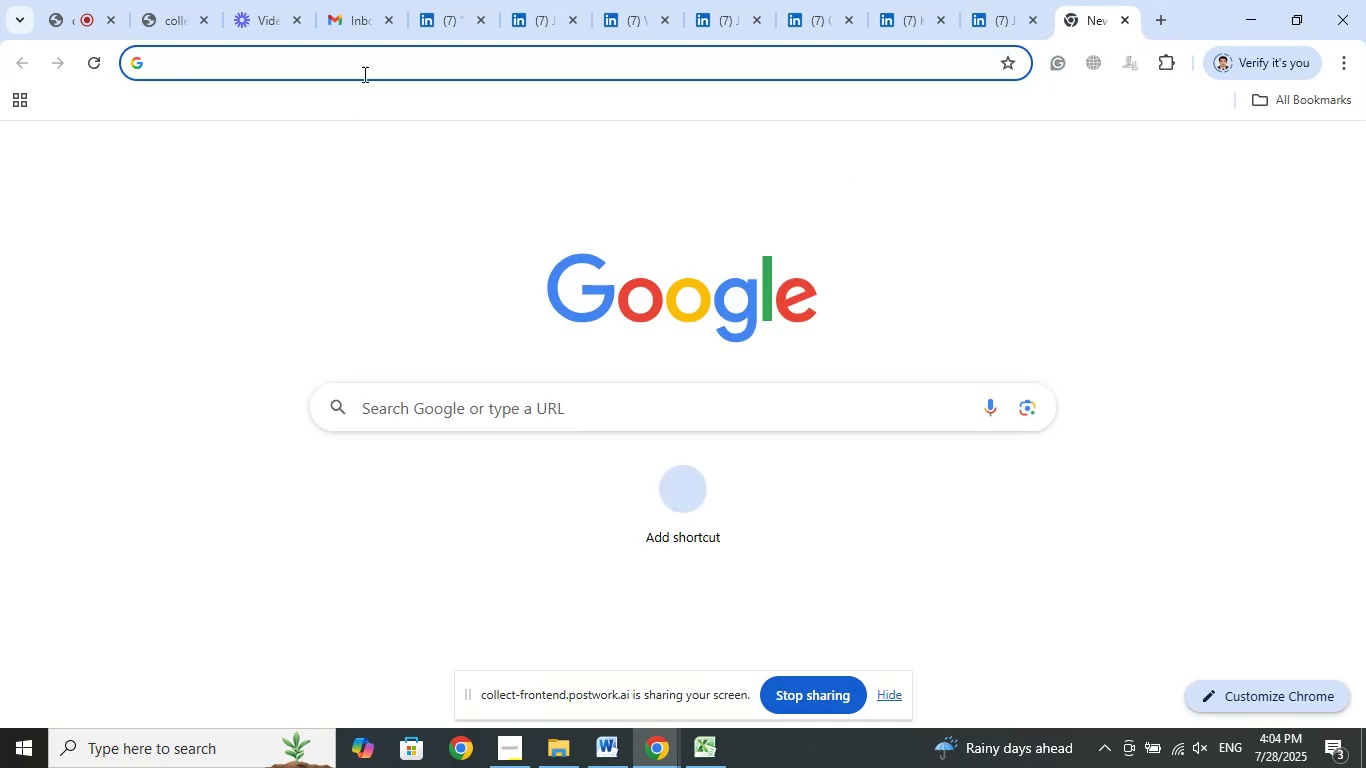 
left_click([360, 59])
 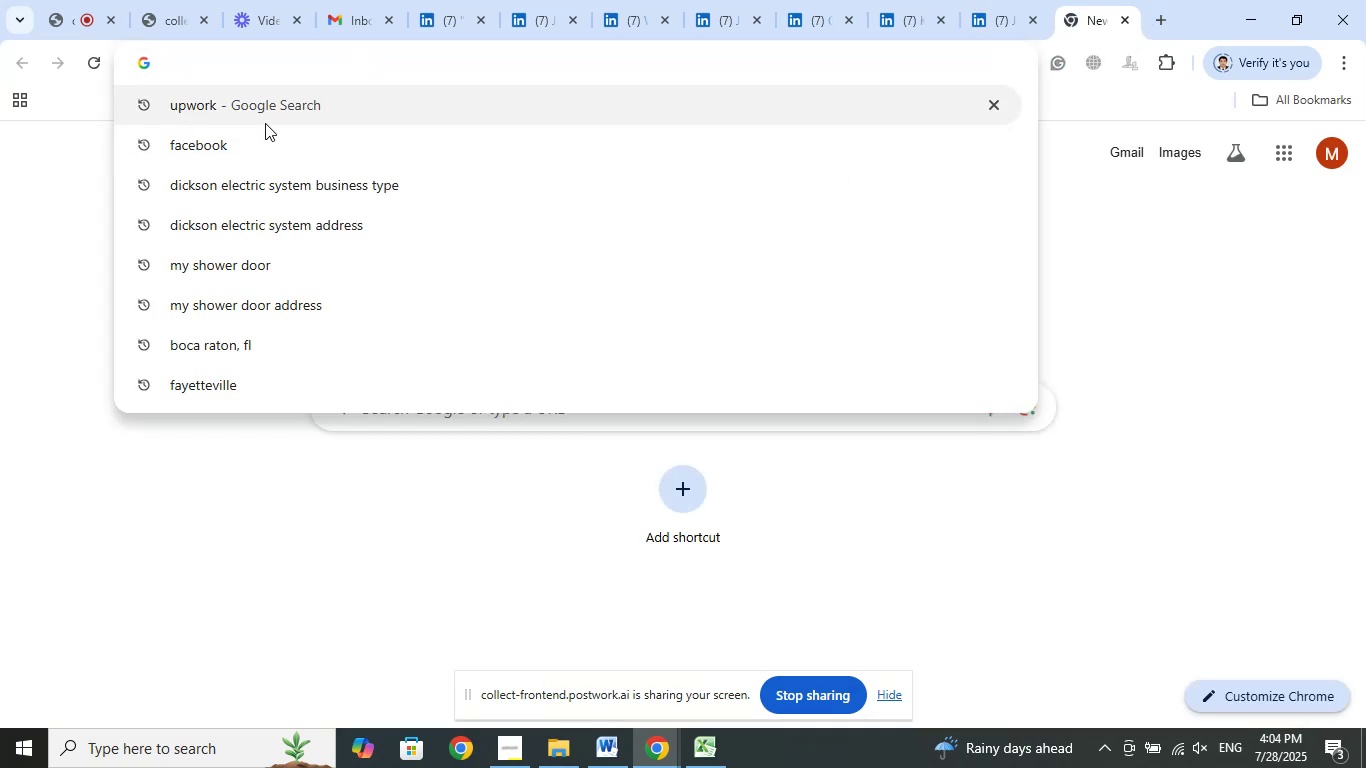 
left_click([264, 108])
 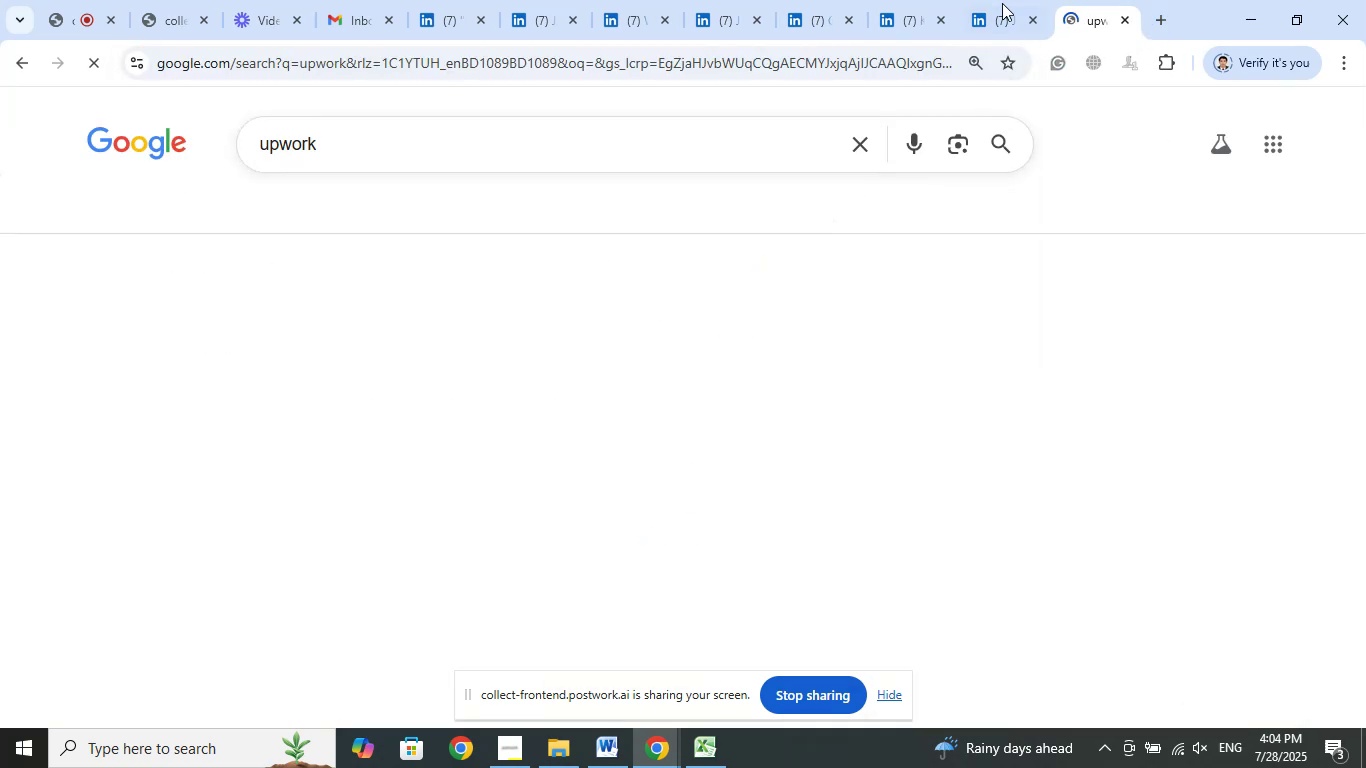 
left_click([992, 0])
 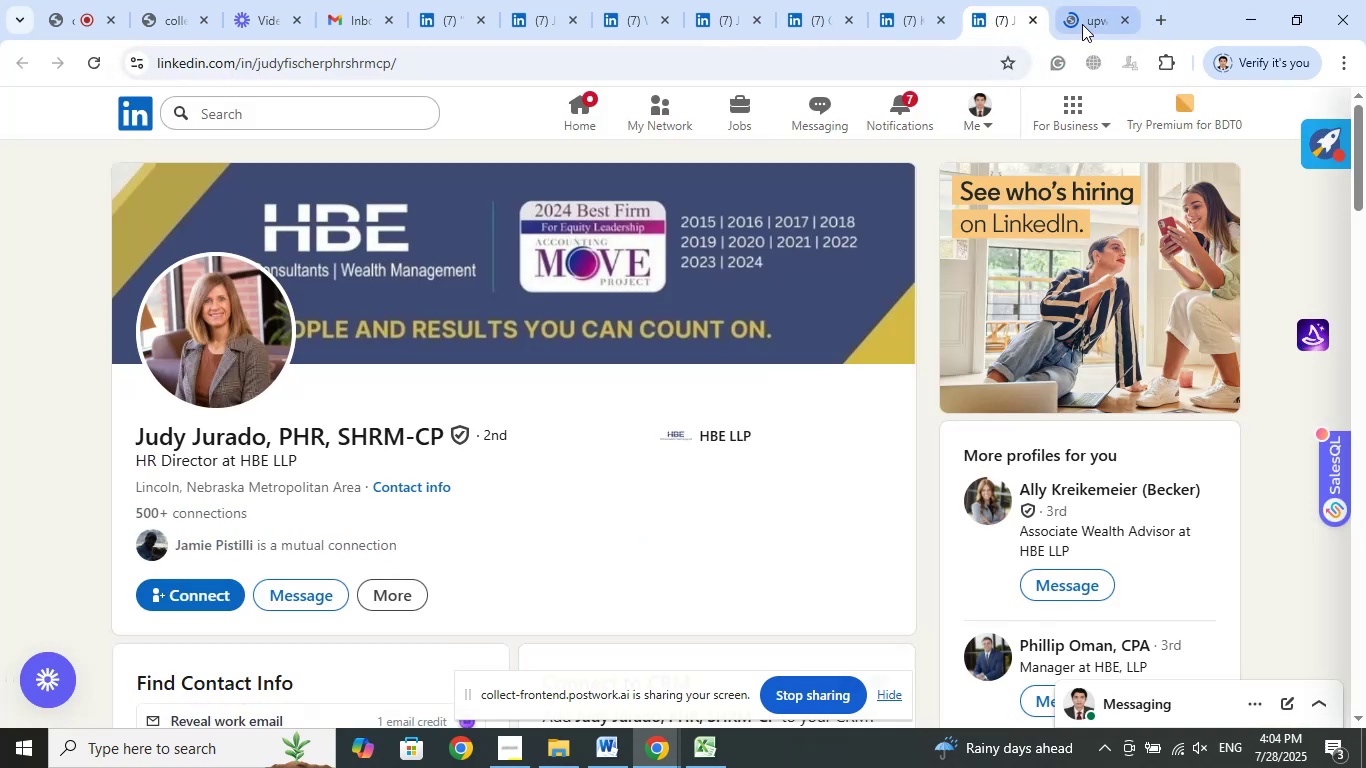 
left_click_drag(start_coordinate=[1081, 21], to_coordinate=[447, 0])
 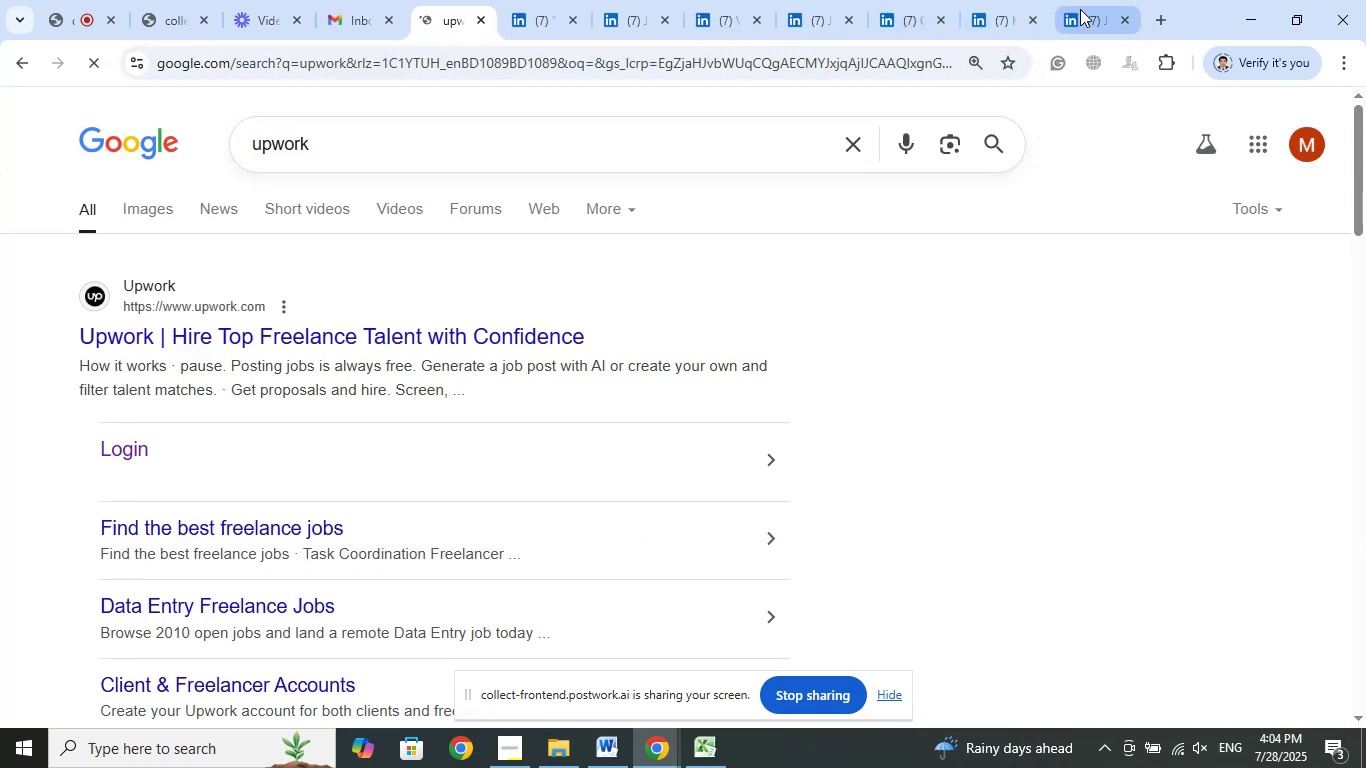 
left_click([1080, 9])
 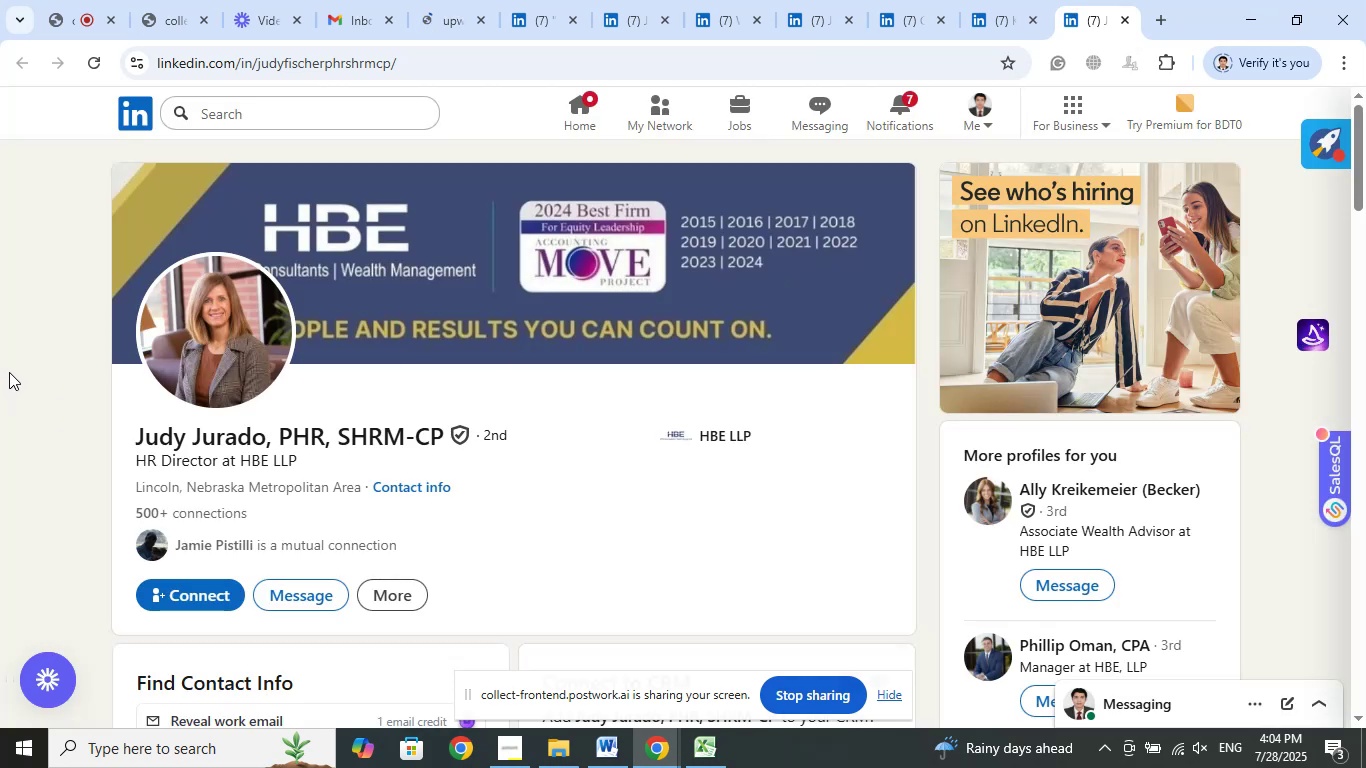 
left_click([171, 4])
 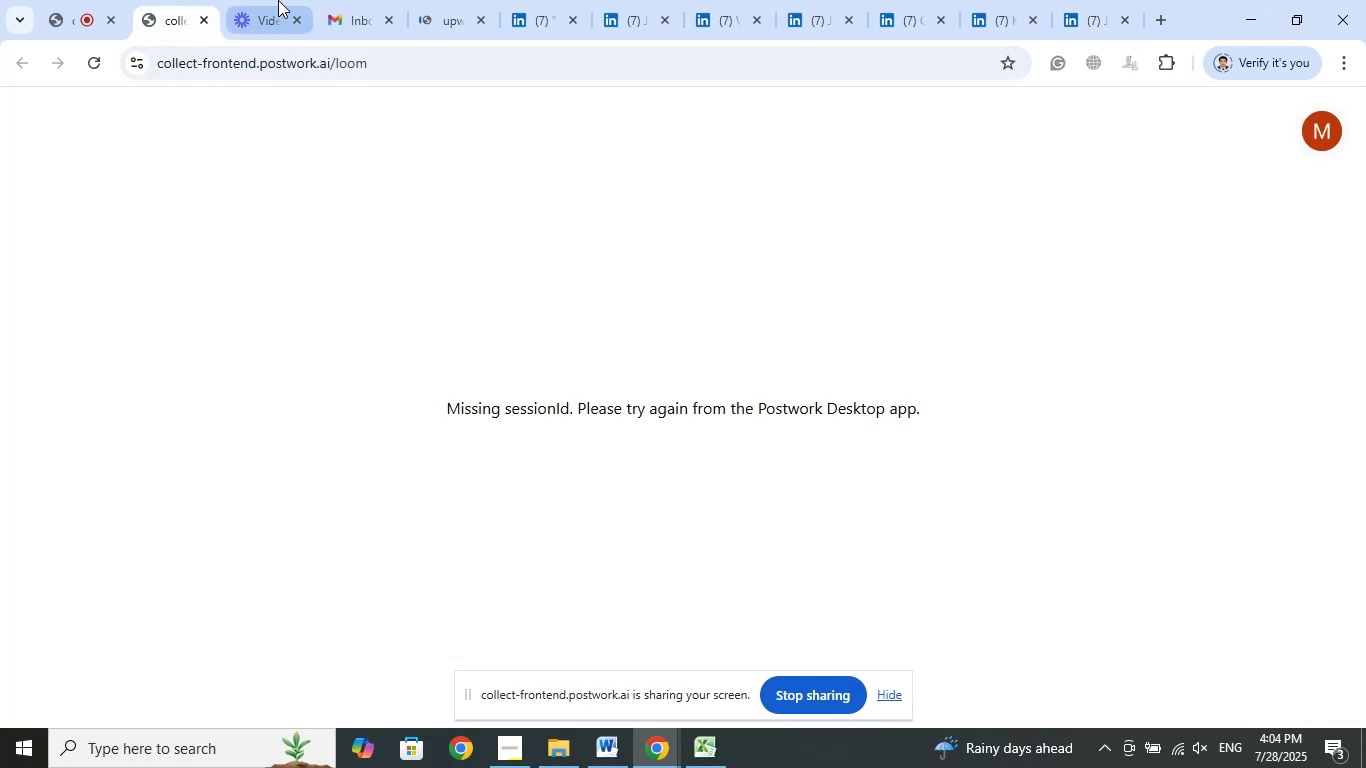 
left_click([278, 0])
 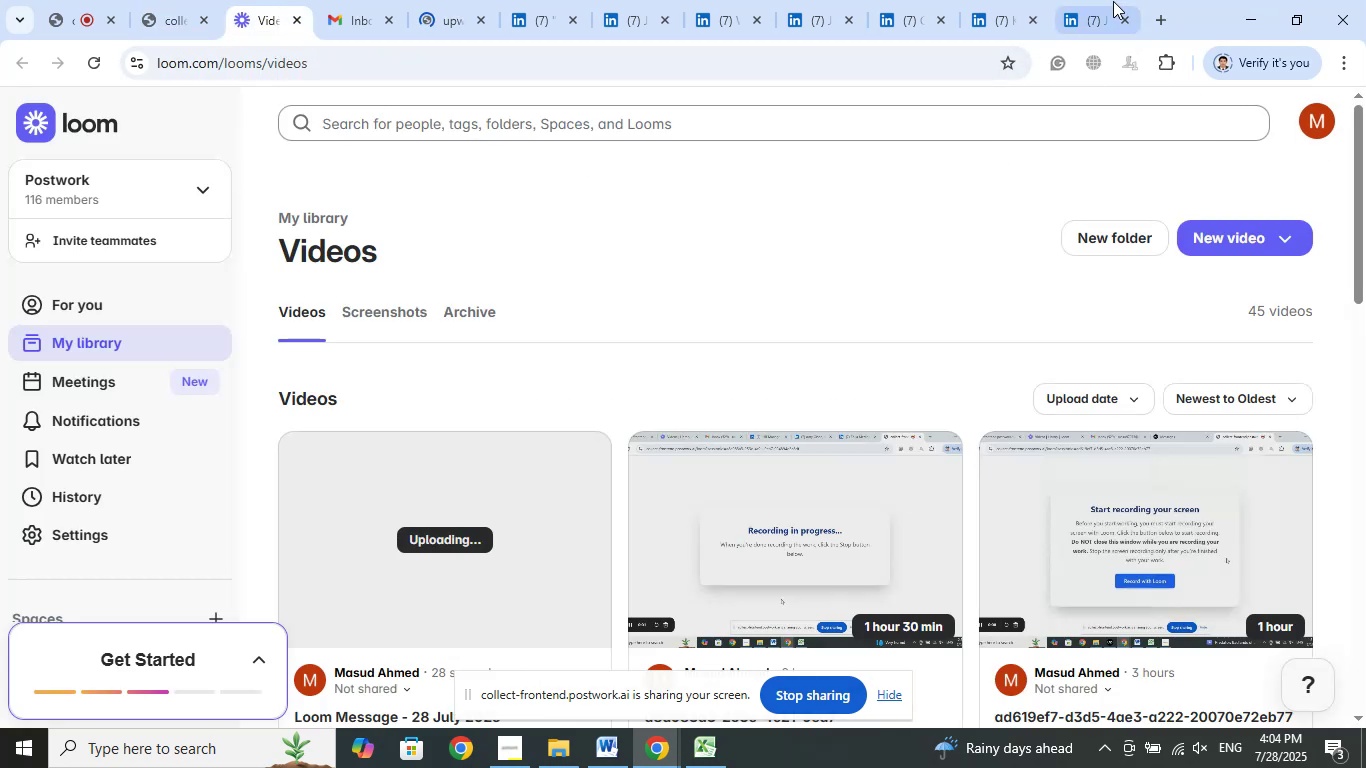 
left_click([1093, 0])
 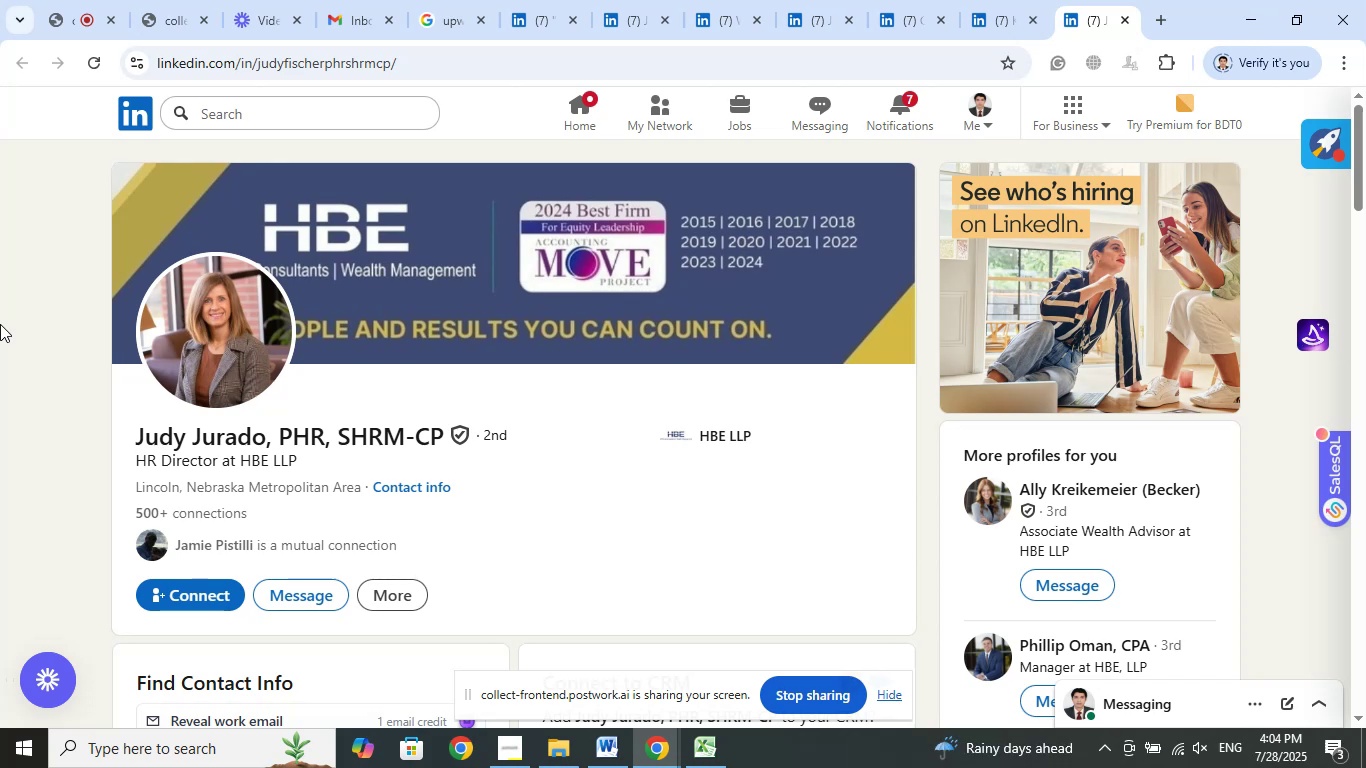 
wait(13.65)
 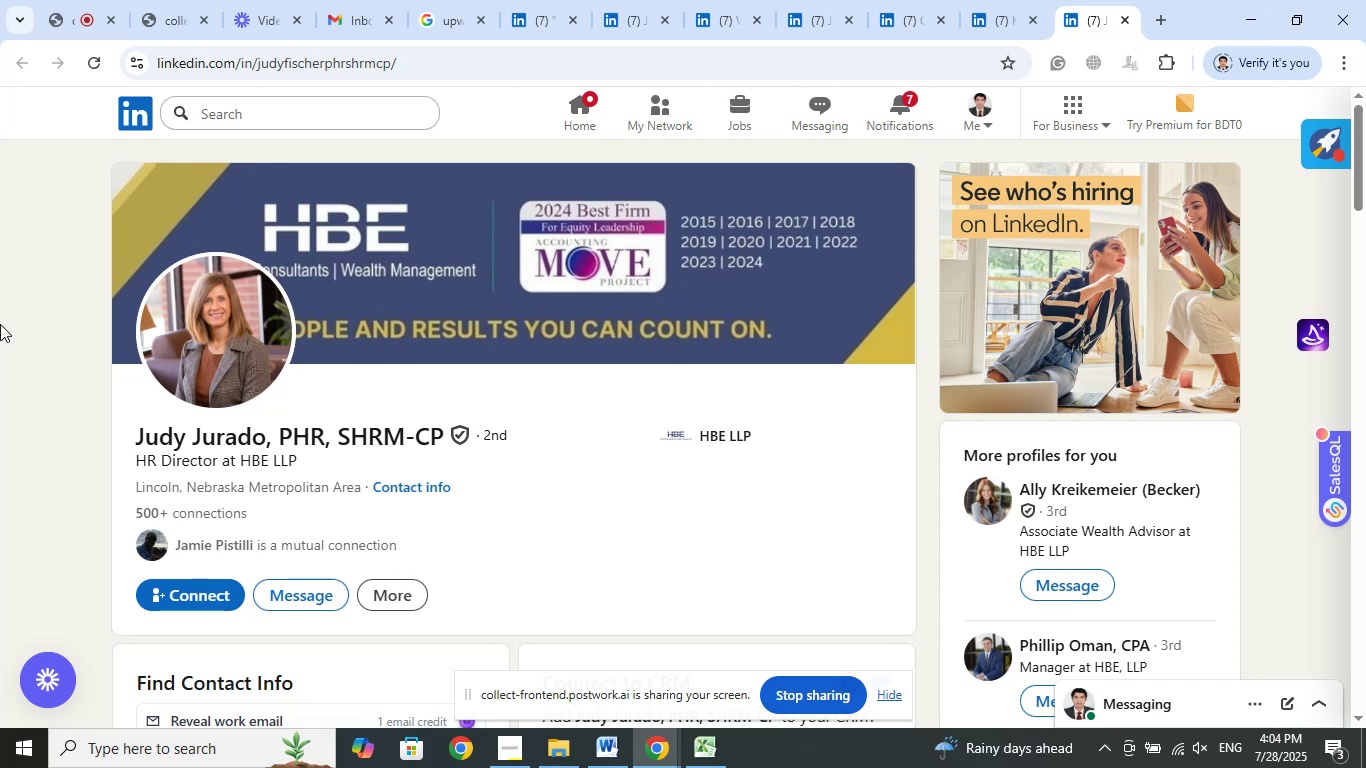 
left_click([1017, 0])
 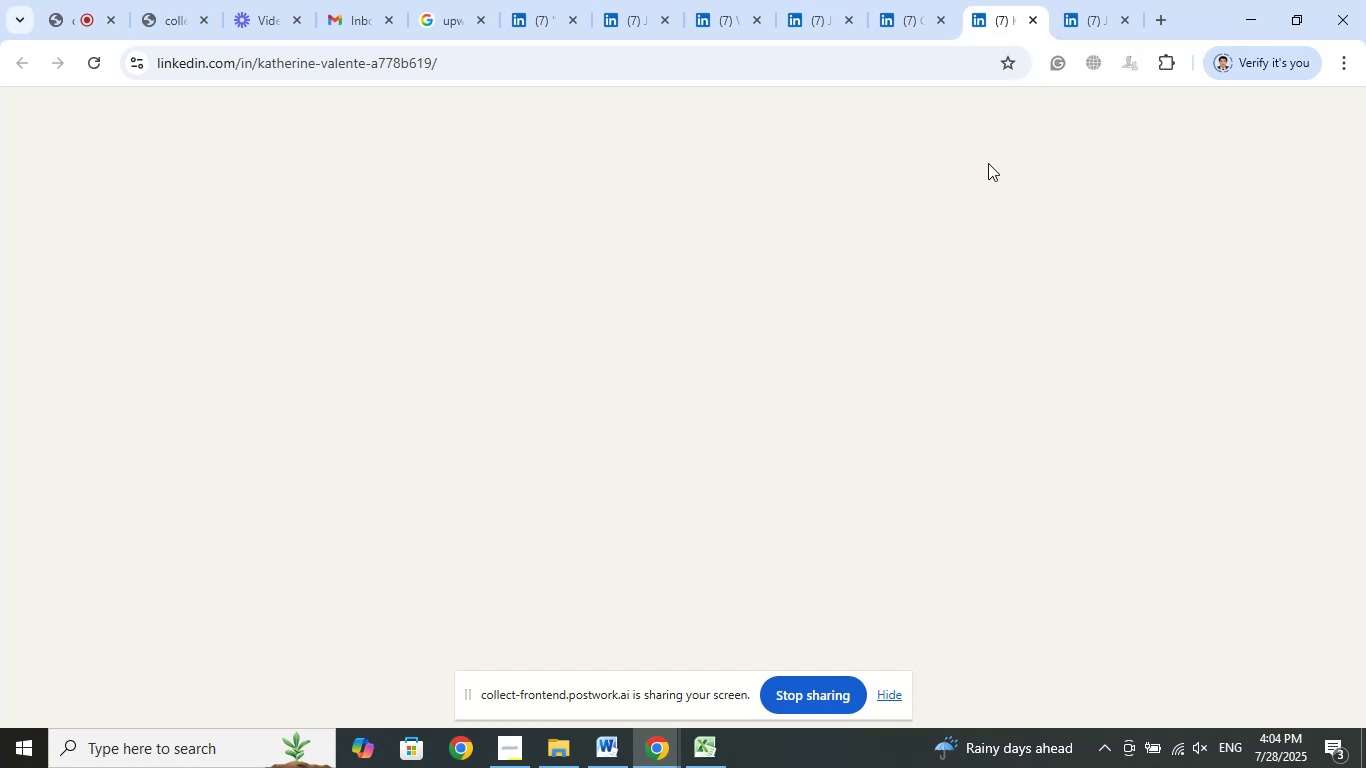 
mouse_move([946, 198])
 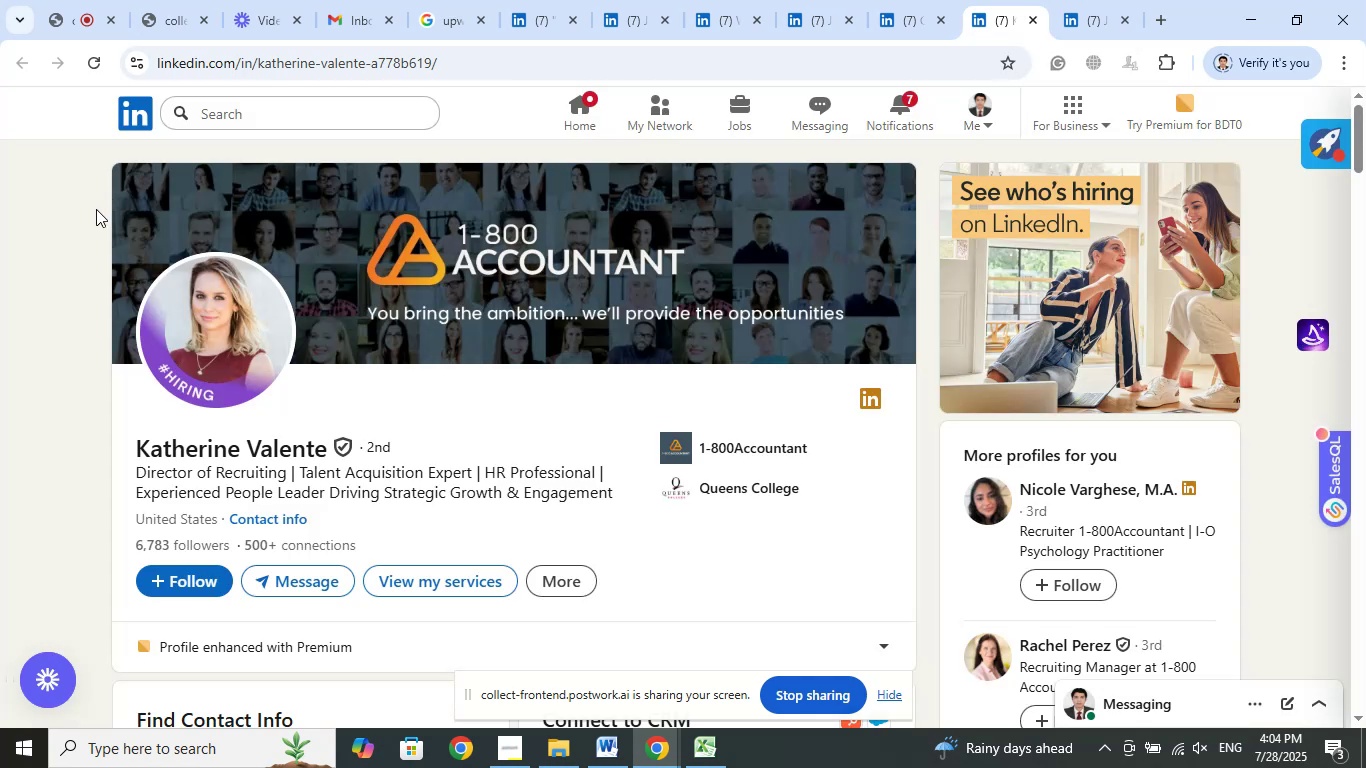 
double_click([96, 209])
 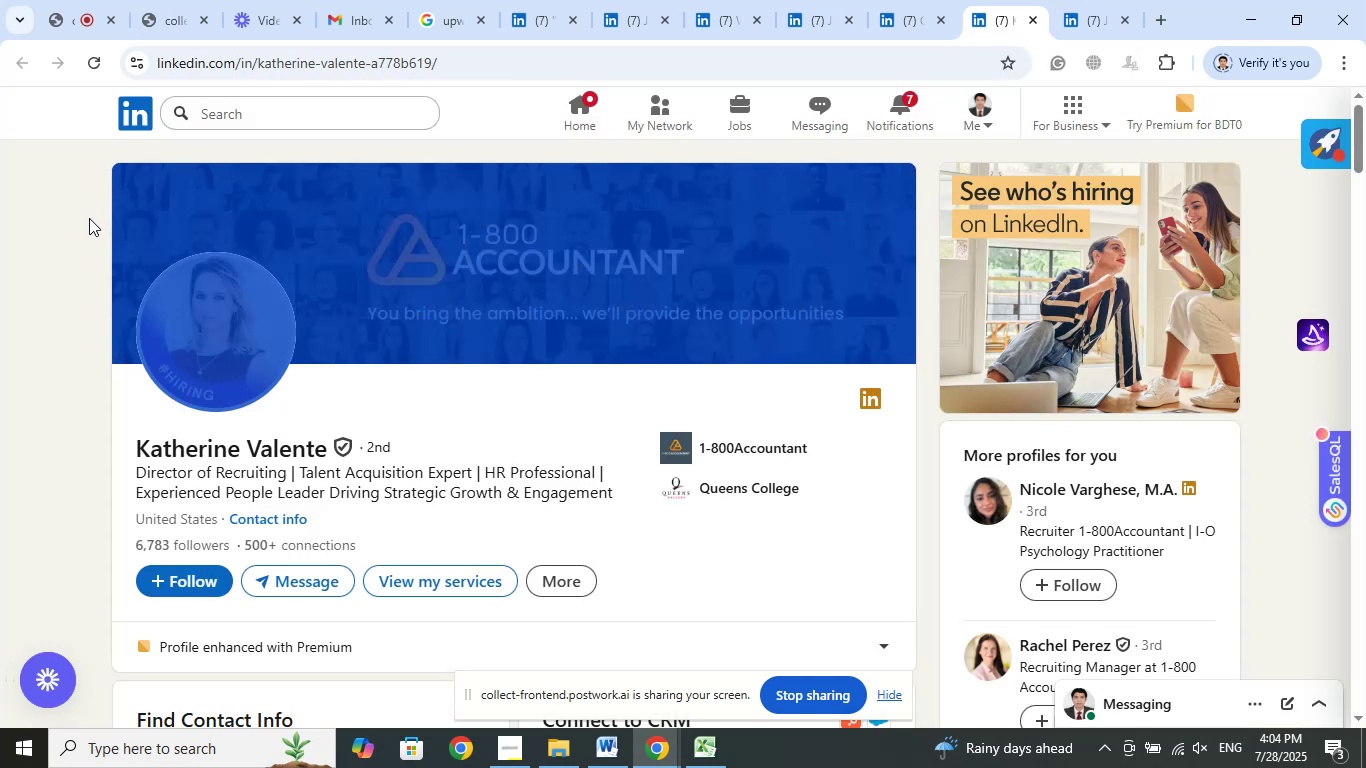 
left_click([89, 218])
 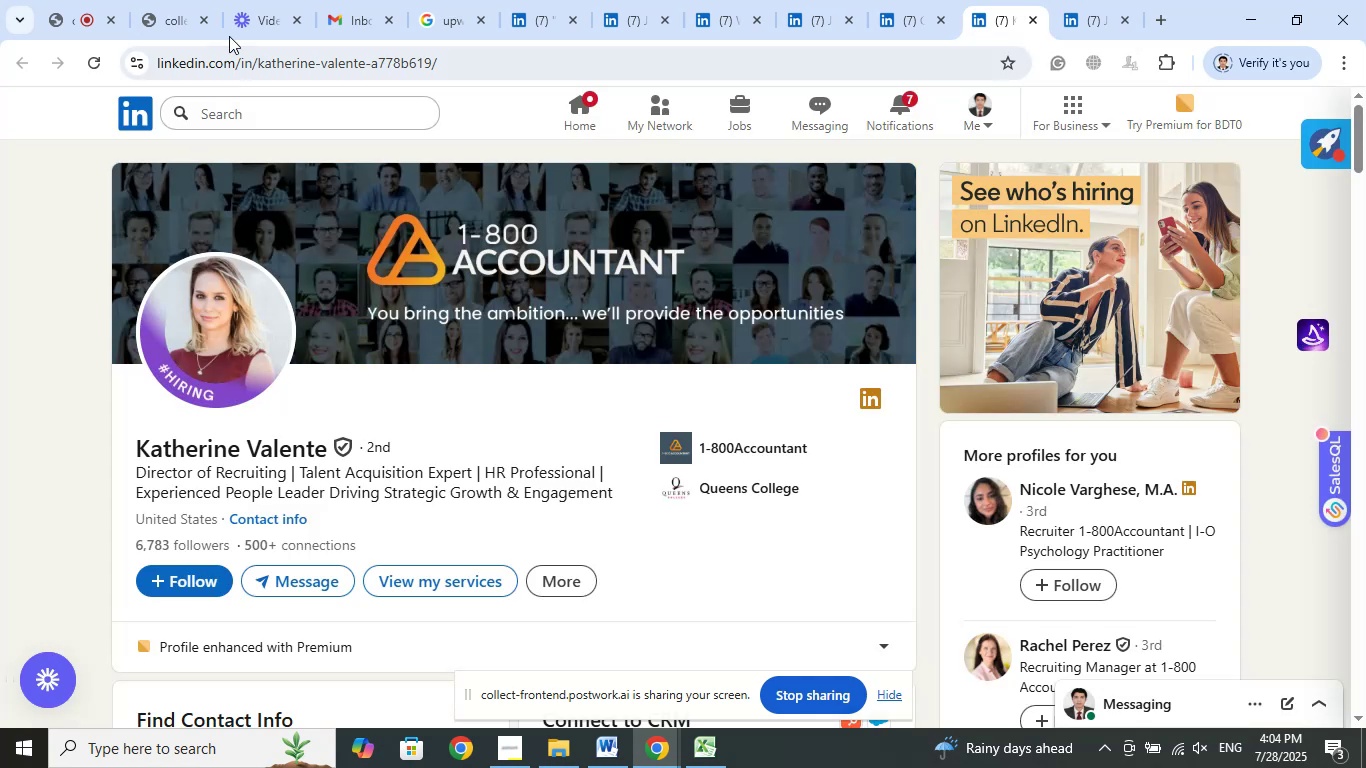 
left_click([246, 0])
 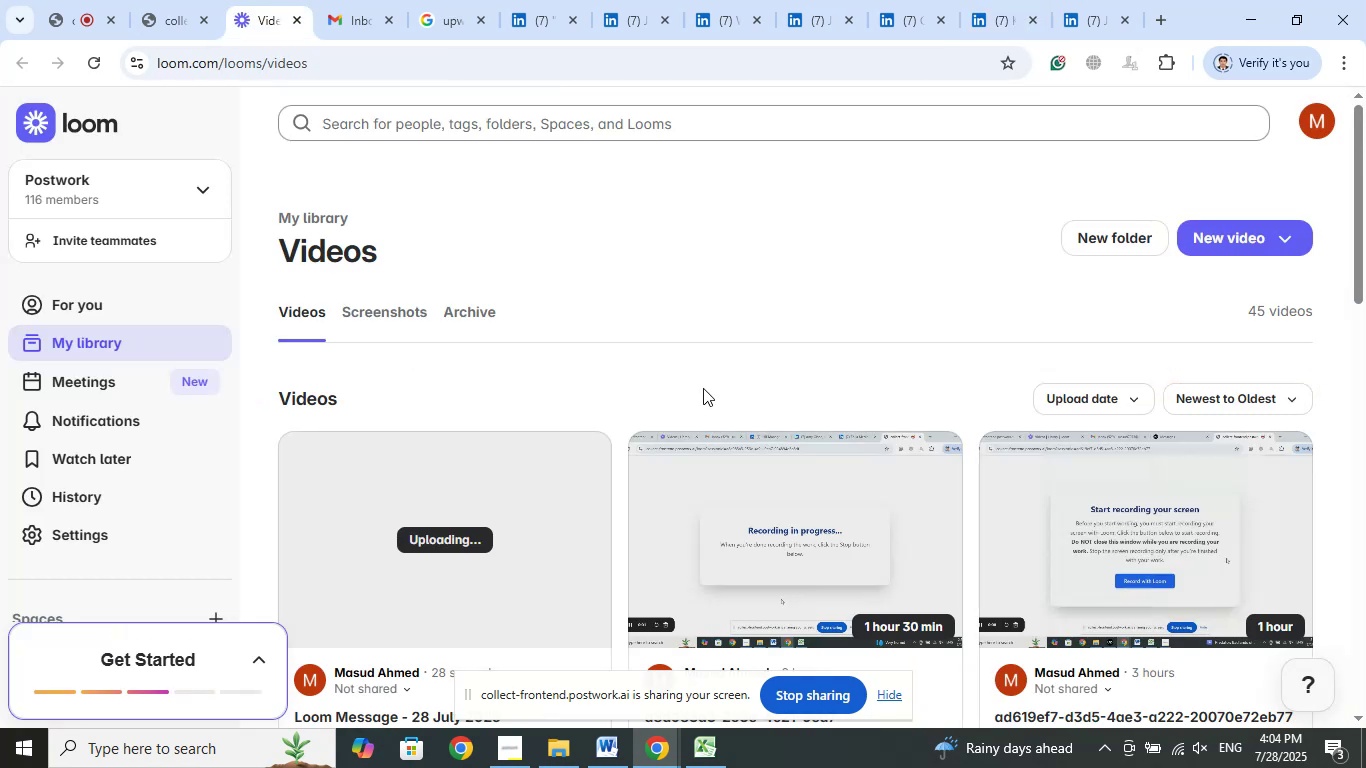 
scroll: coordinate [713, 340], scroll_direction: down, amount: 5.0
 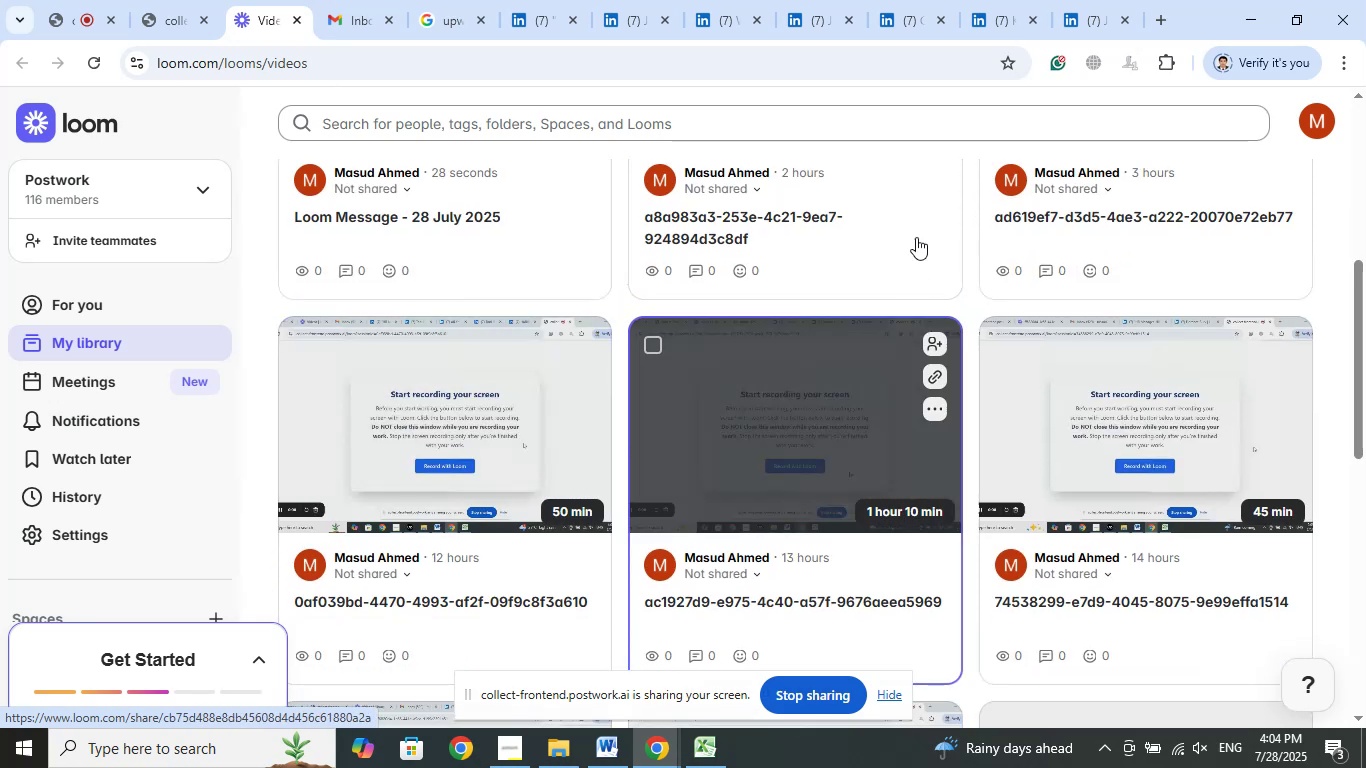 
scroll: coordinate [900, 242], scroll_direction: up, amount: 2.0
 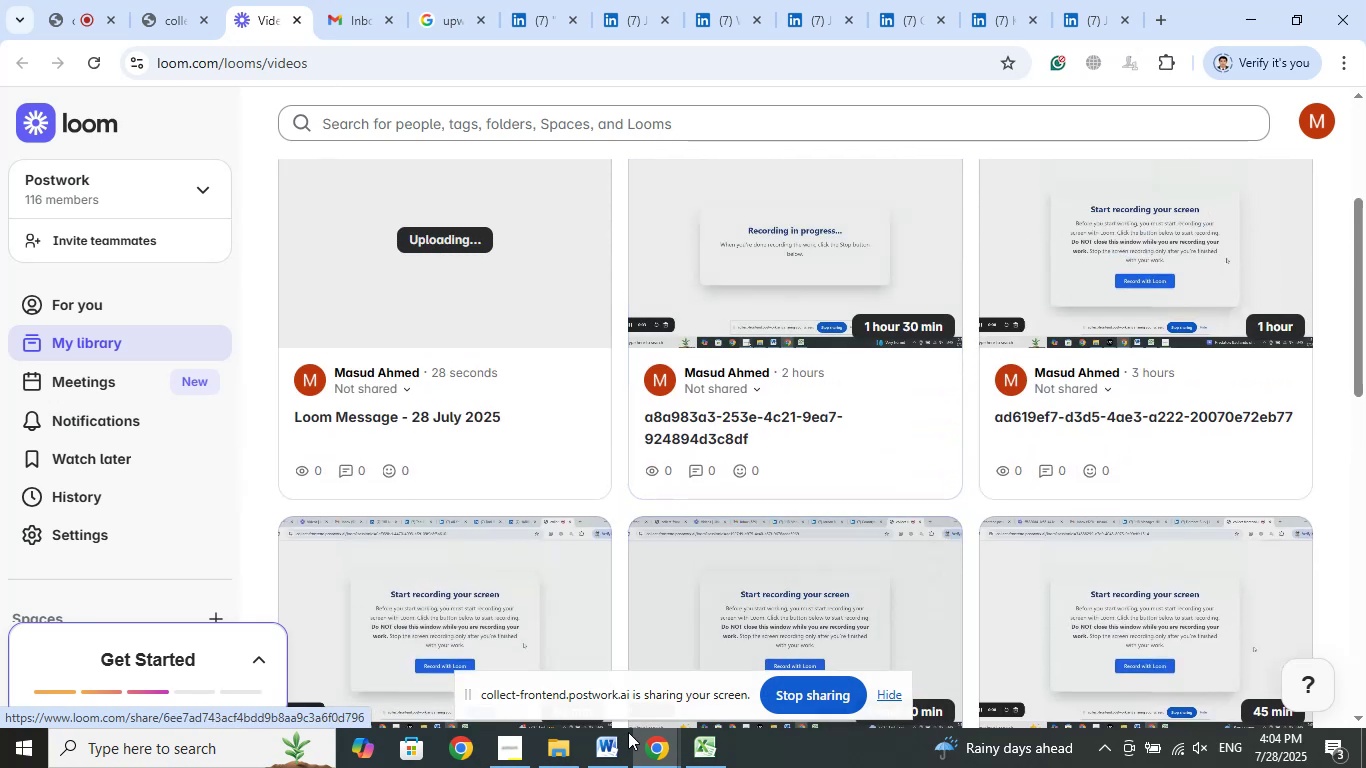 
left_click([628, 735])
 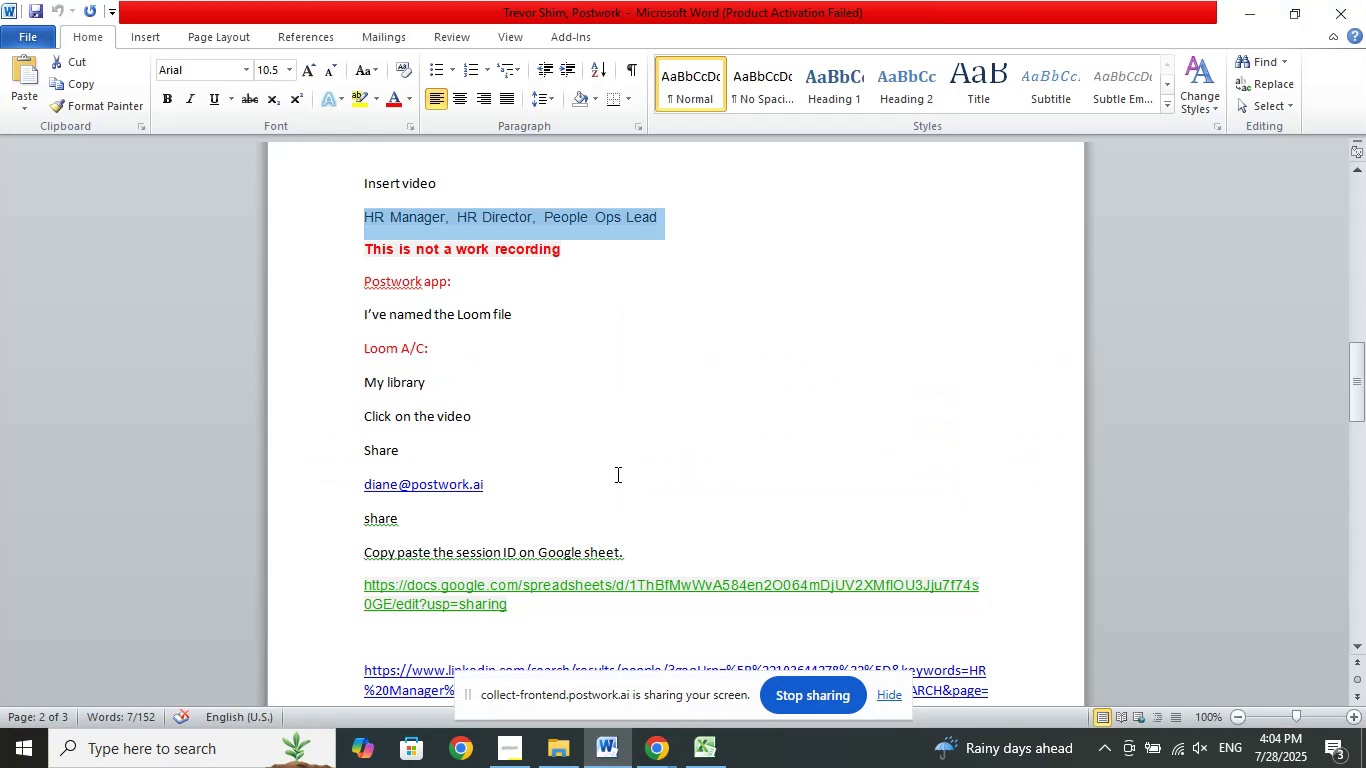 
scroll: coordinate [615, 454], scroll_direction: down, amount: 2.0
 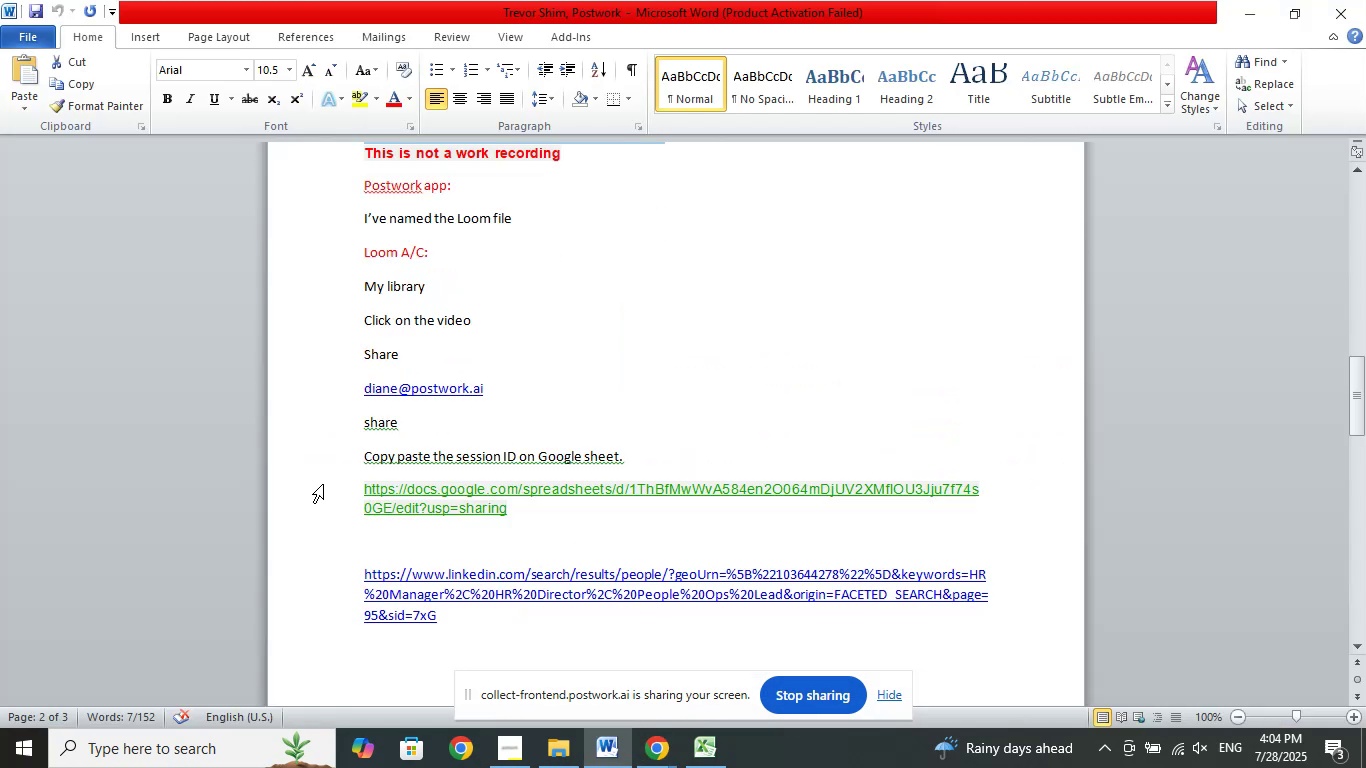 
left_click_drag(start_coordinate=[325, 484], to_coordinate=[331, 508])
 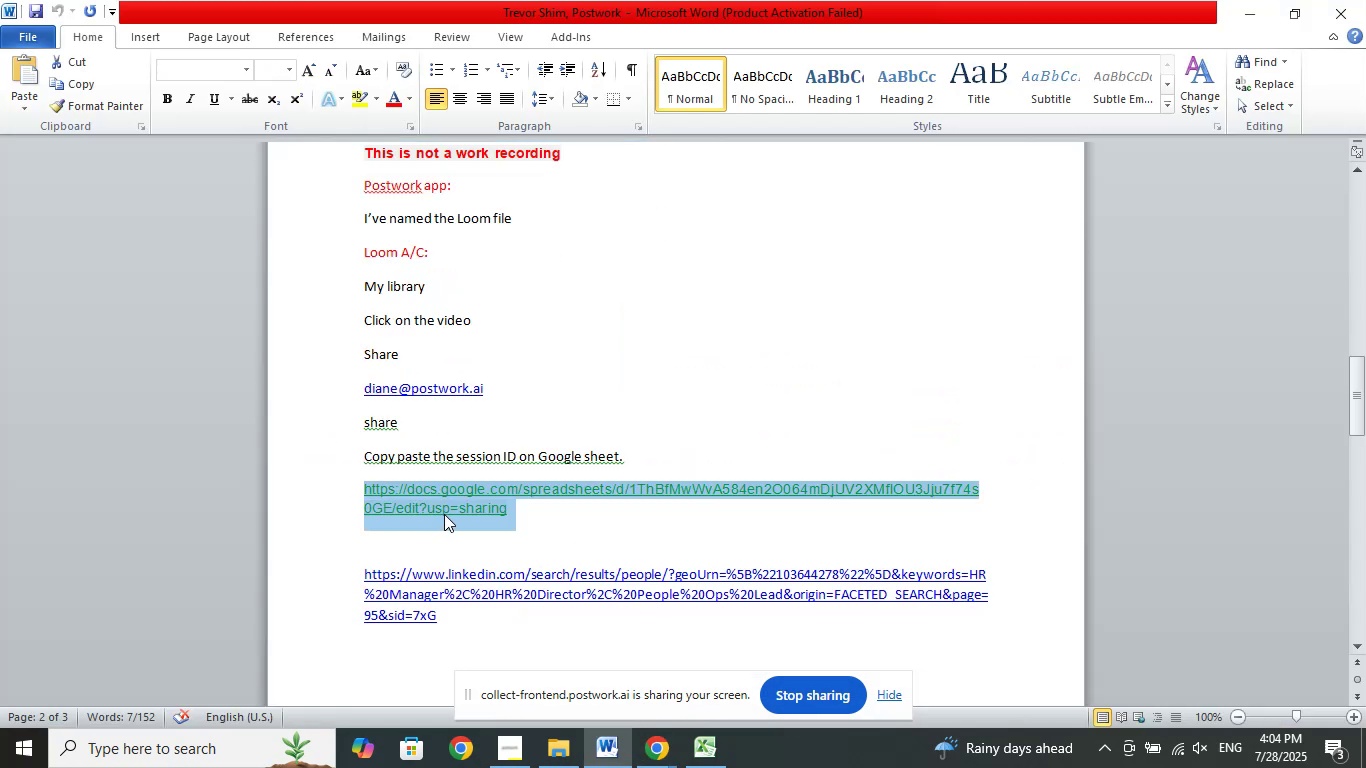 
right_click([444, 514])
 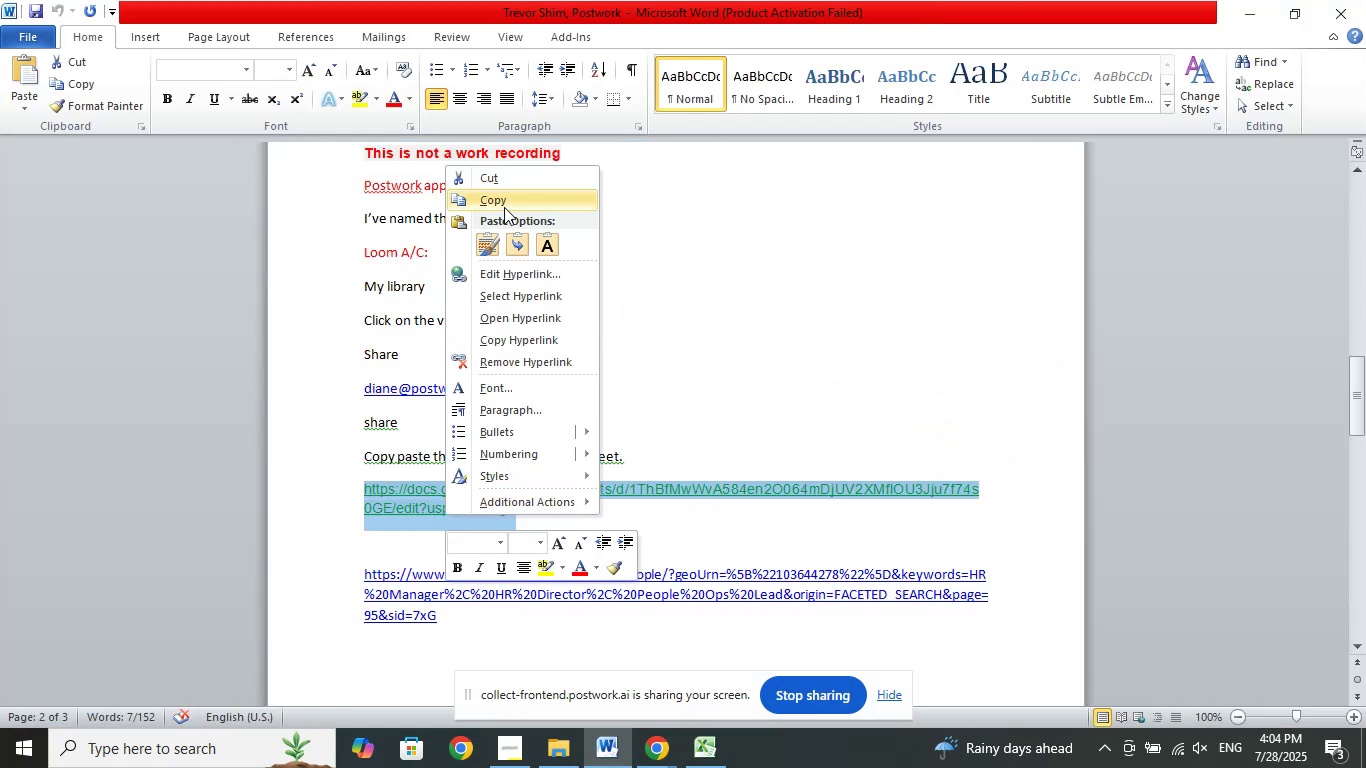 
left_click([504, 206])
 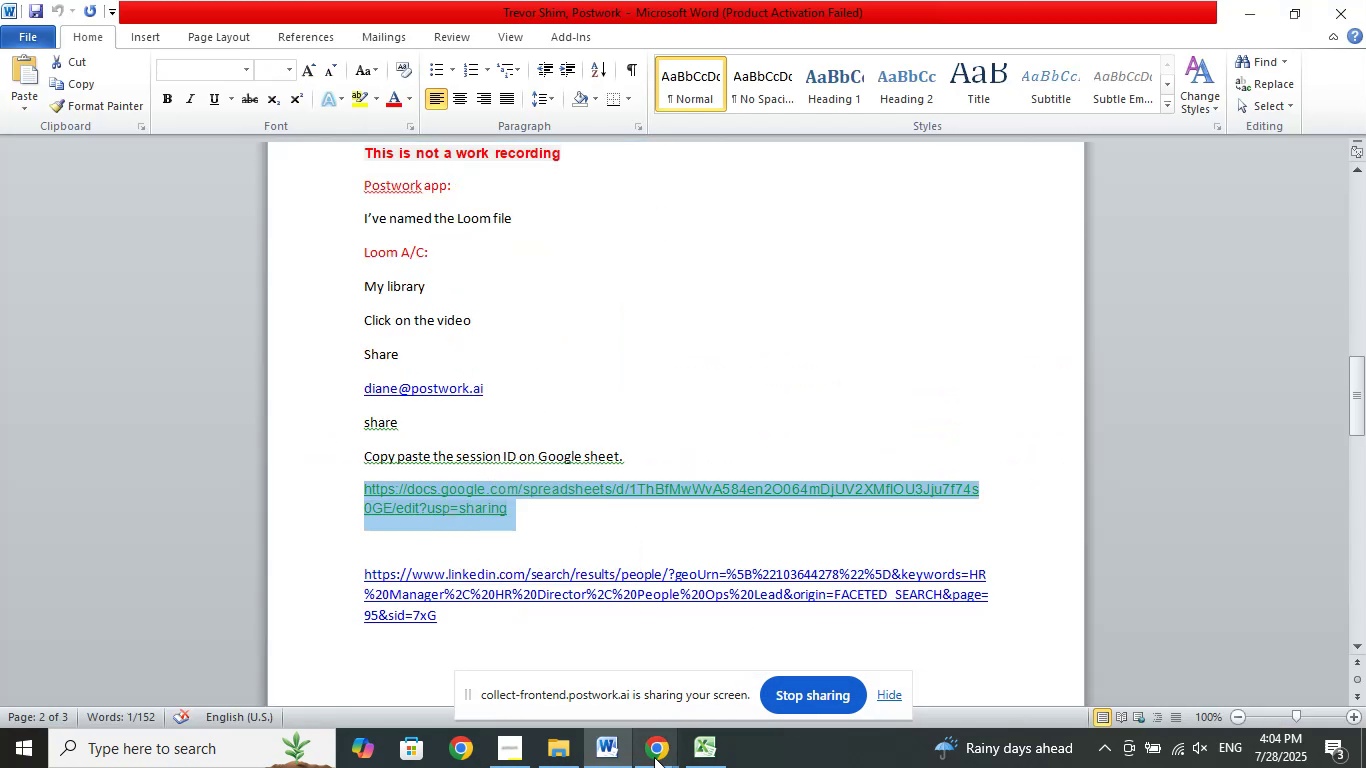 
left_click([653, 765])
 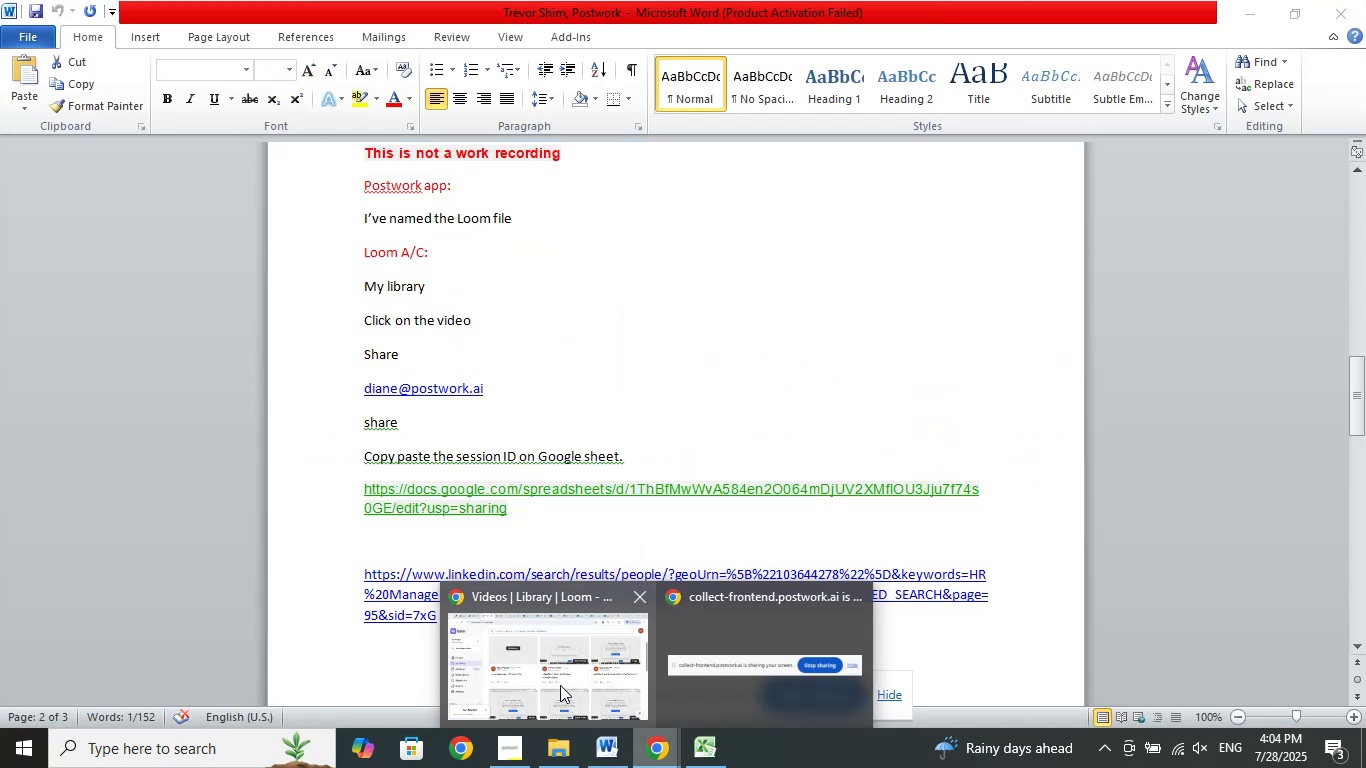 
left_click([560, 685])
 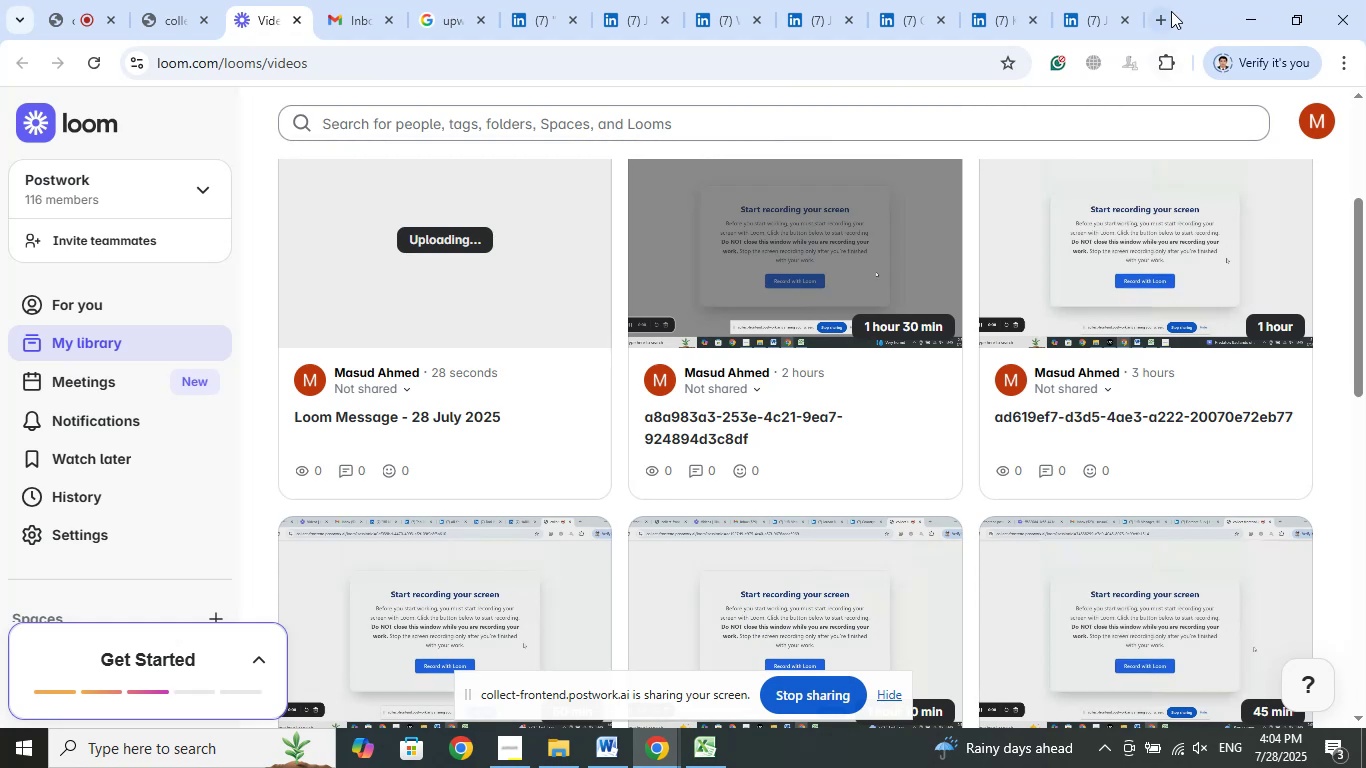 
left_click([1171, 11])
 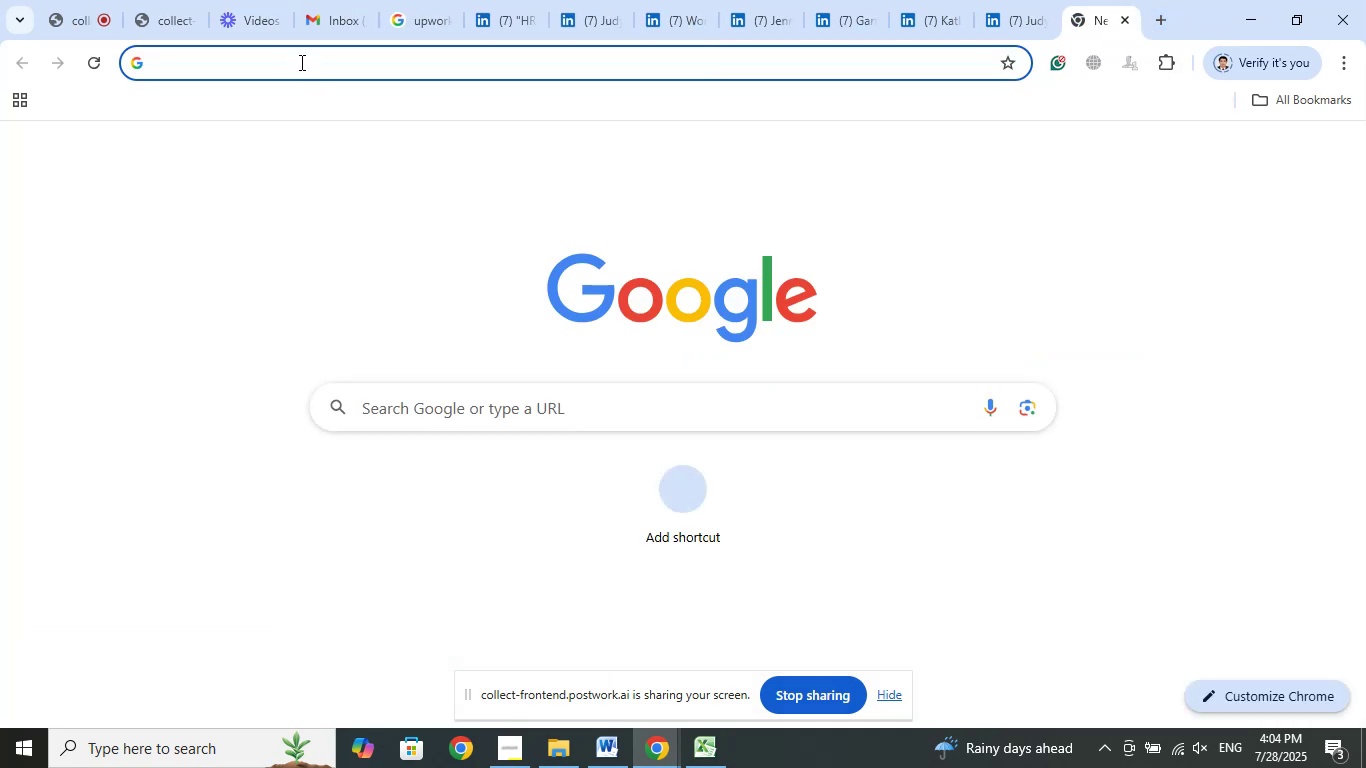 
right_click([300, 62])
 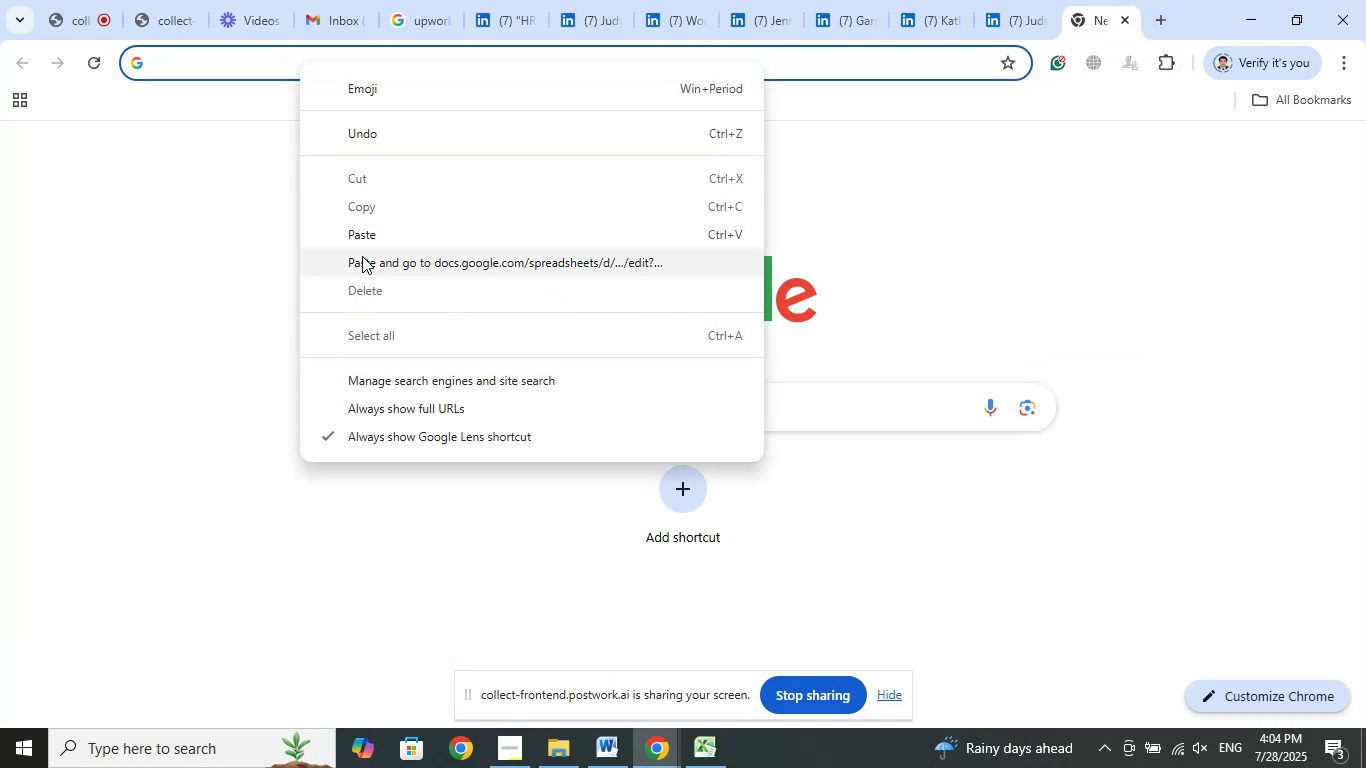 
left_click([362, 256])
 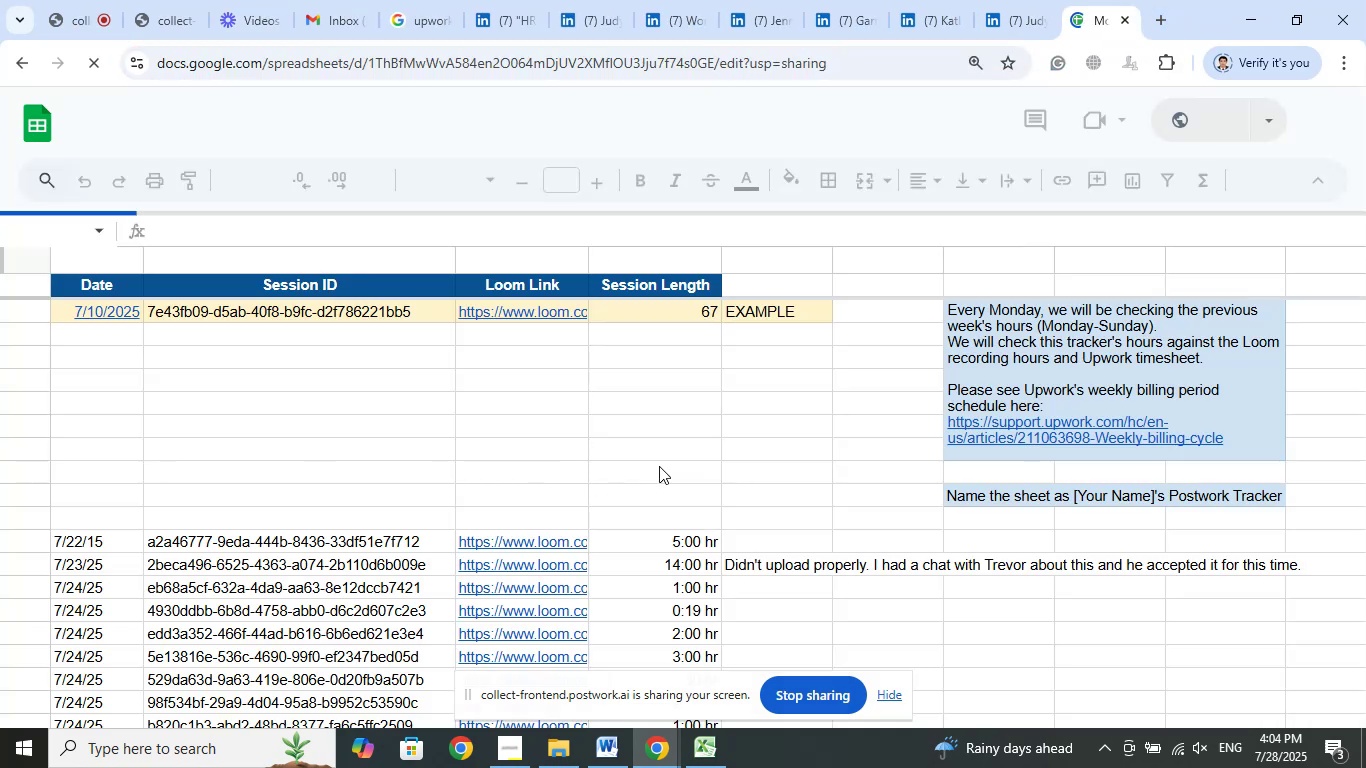 
wait(8.87)
 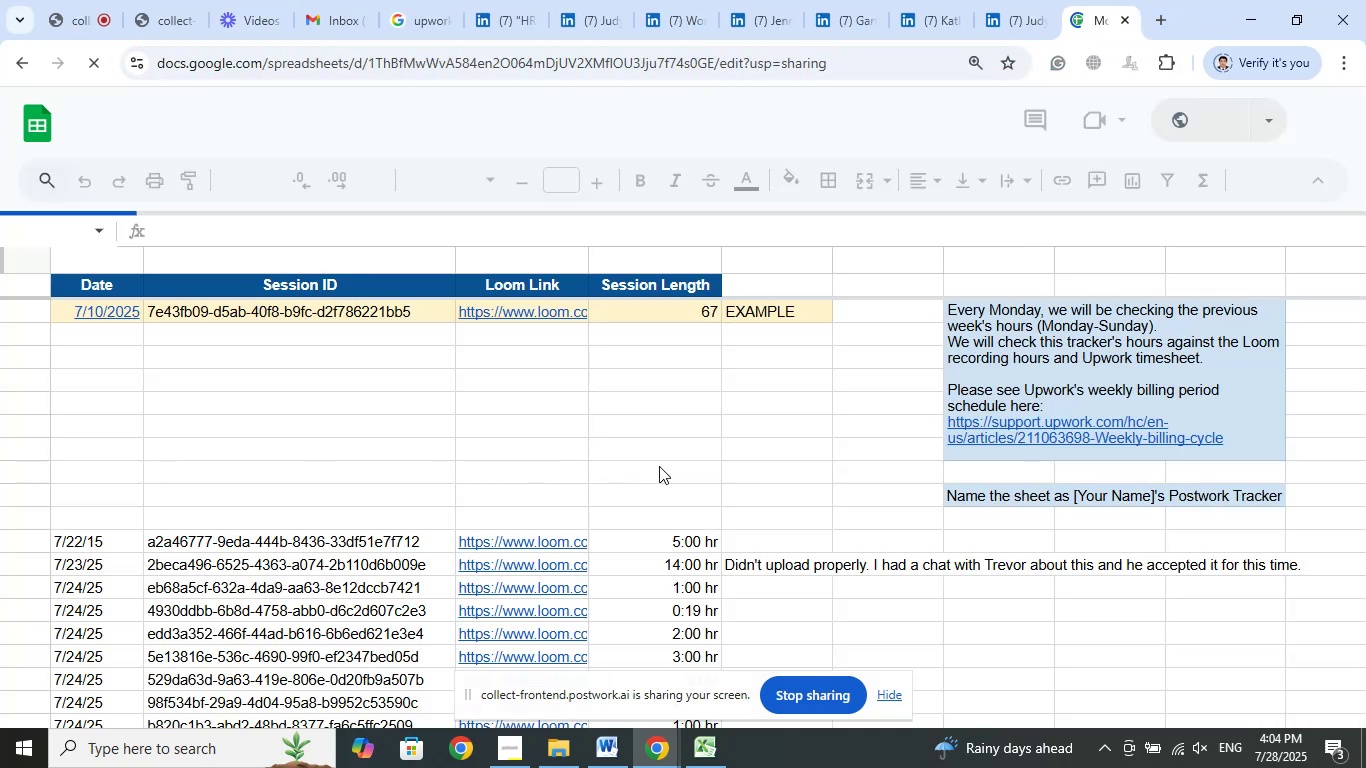 
left_click([738, 401])
 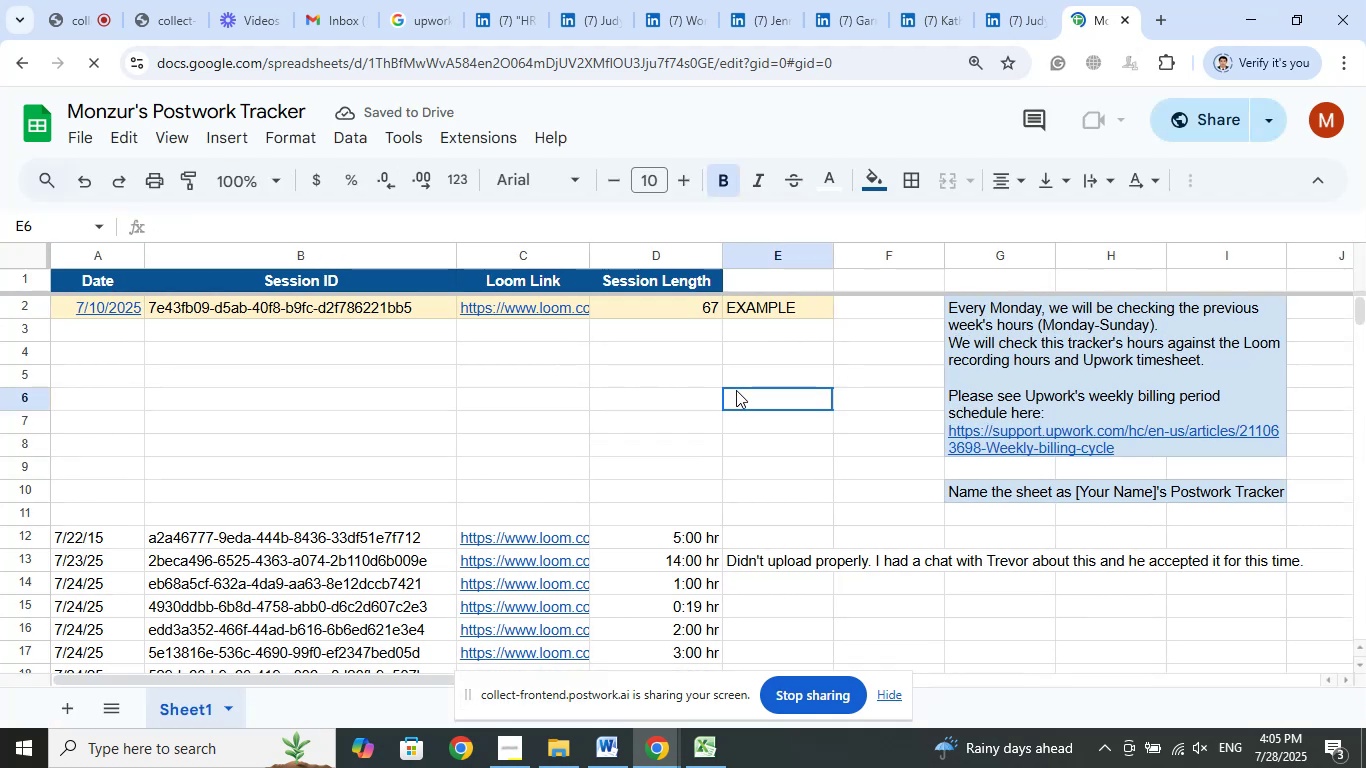 
scroll: coordinate [736, 390], scroll_direction: down, amount: 1.0
 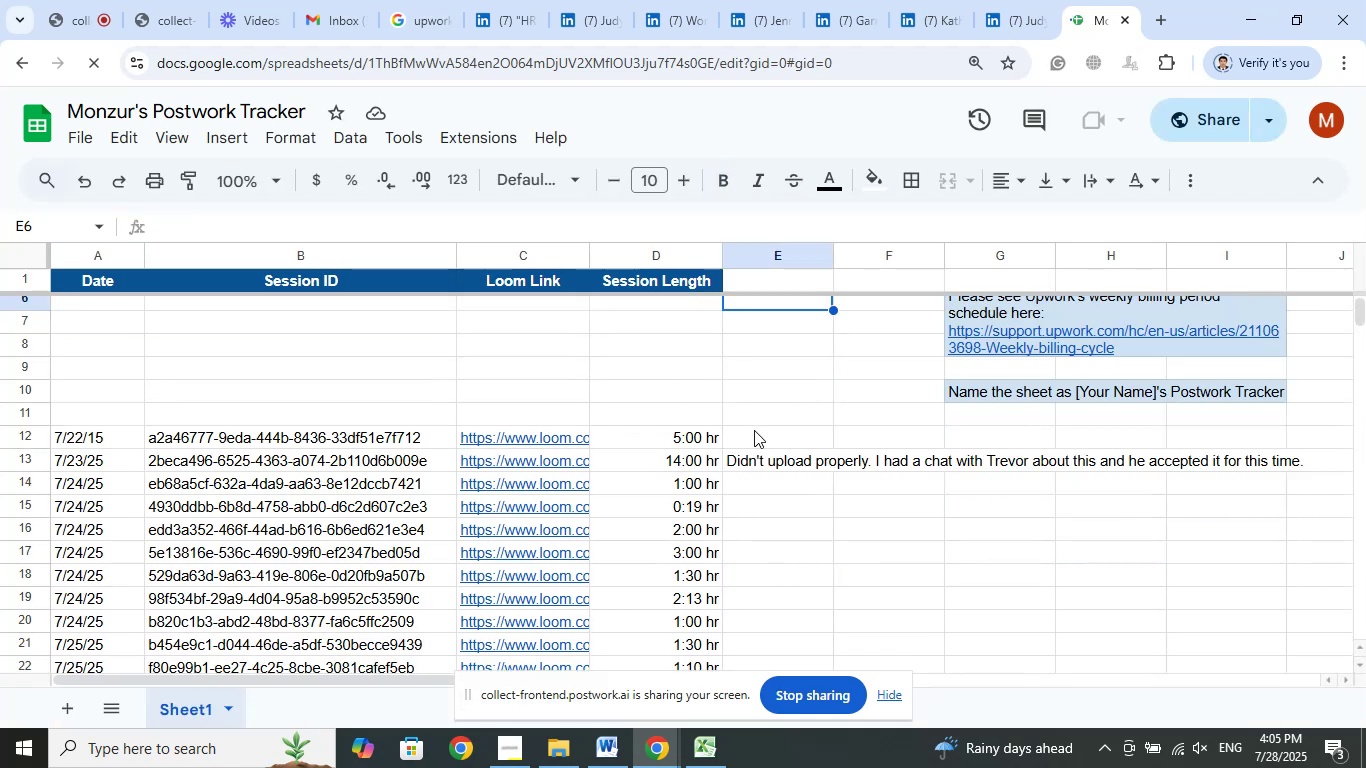 
left_click([776, 520])
 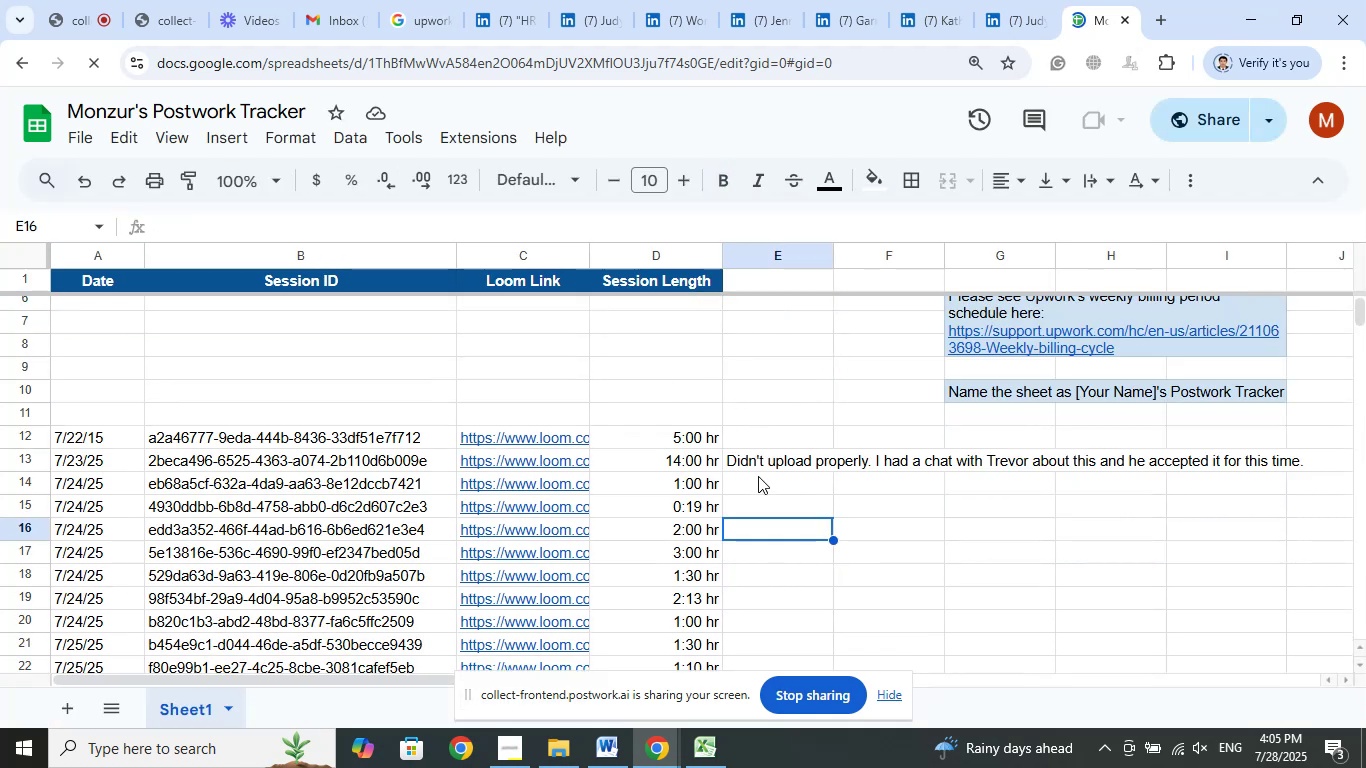 
scroll: coordinate [759, 475], scroll_direction: down, amount: 9.0
 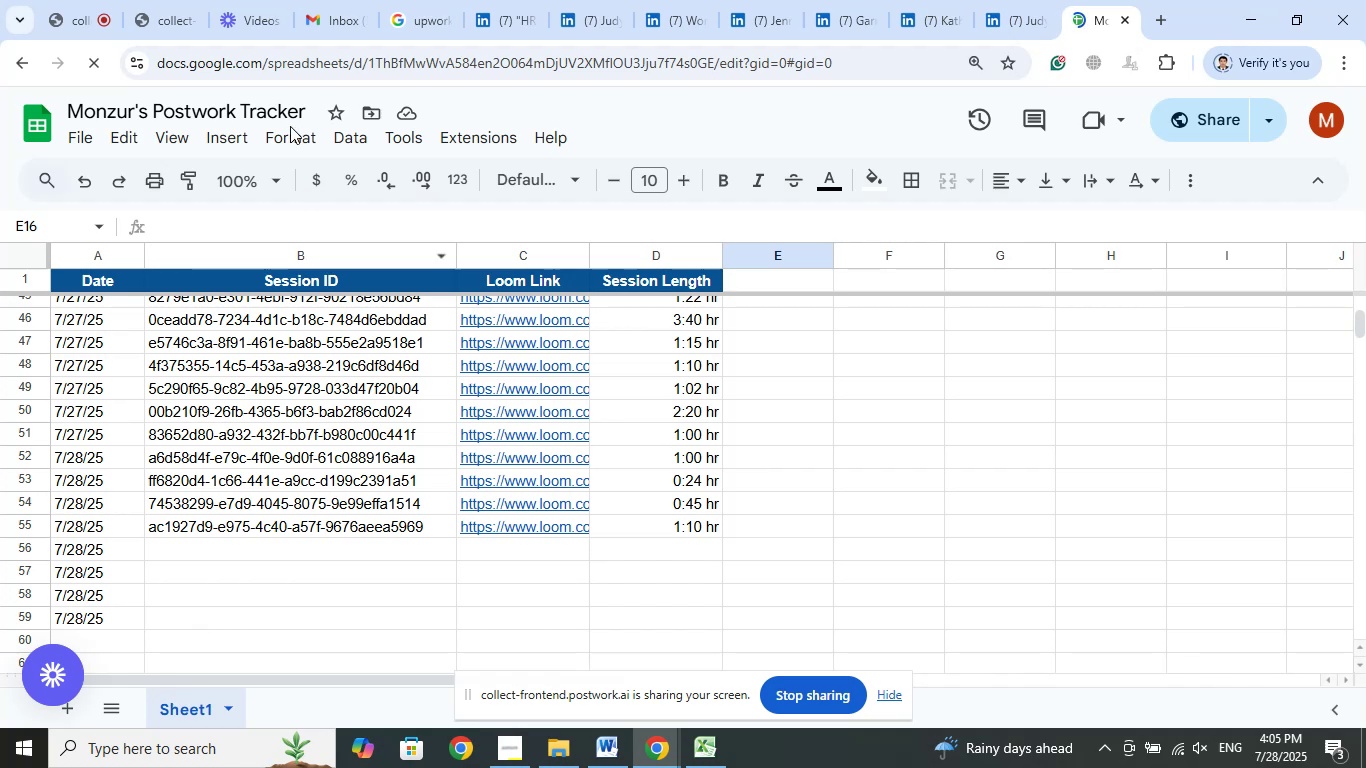 
left_click([264, 0])
 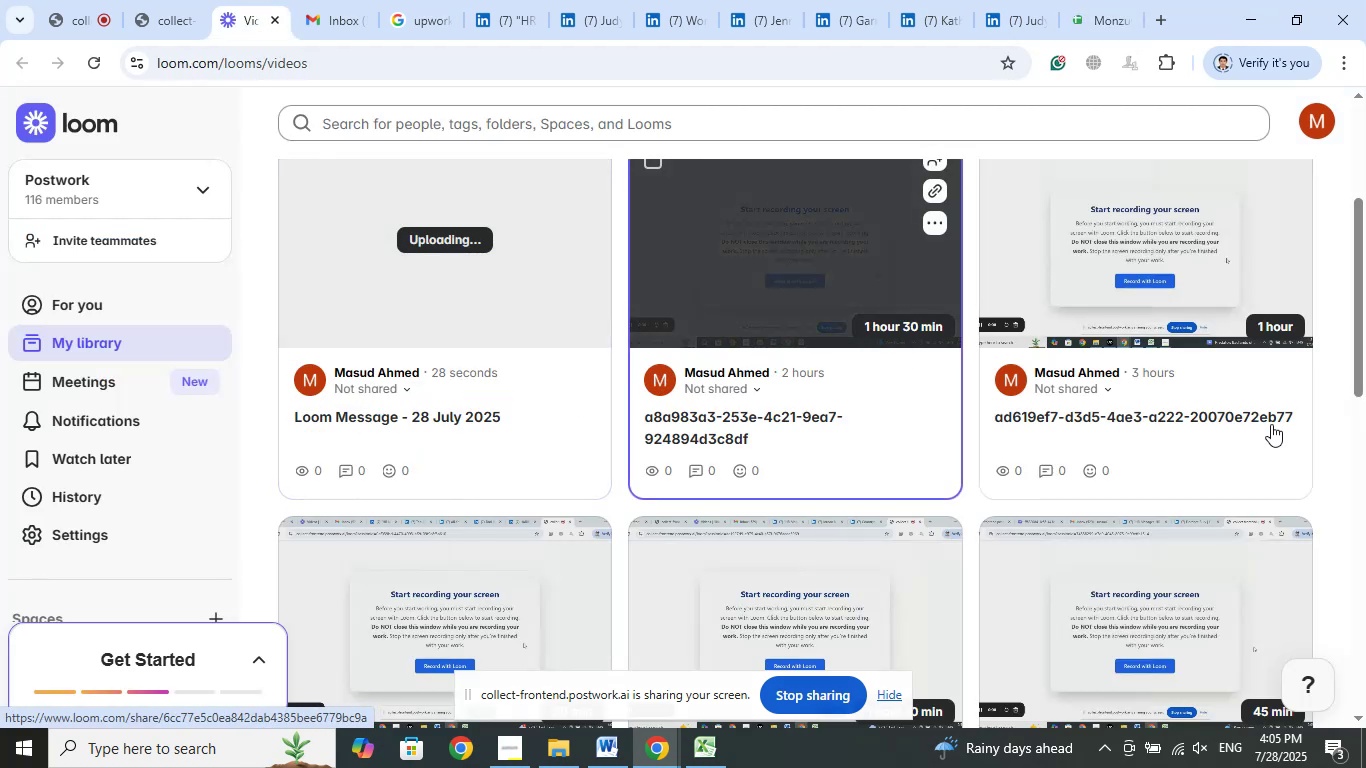 
scroll: coordinate [1266, 399], scroll_direction: down, amount: 2.0
 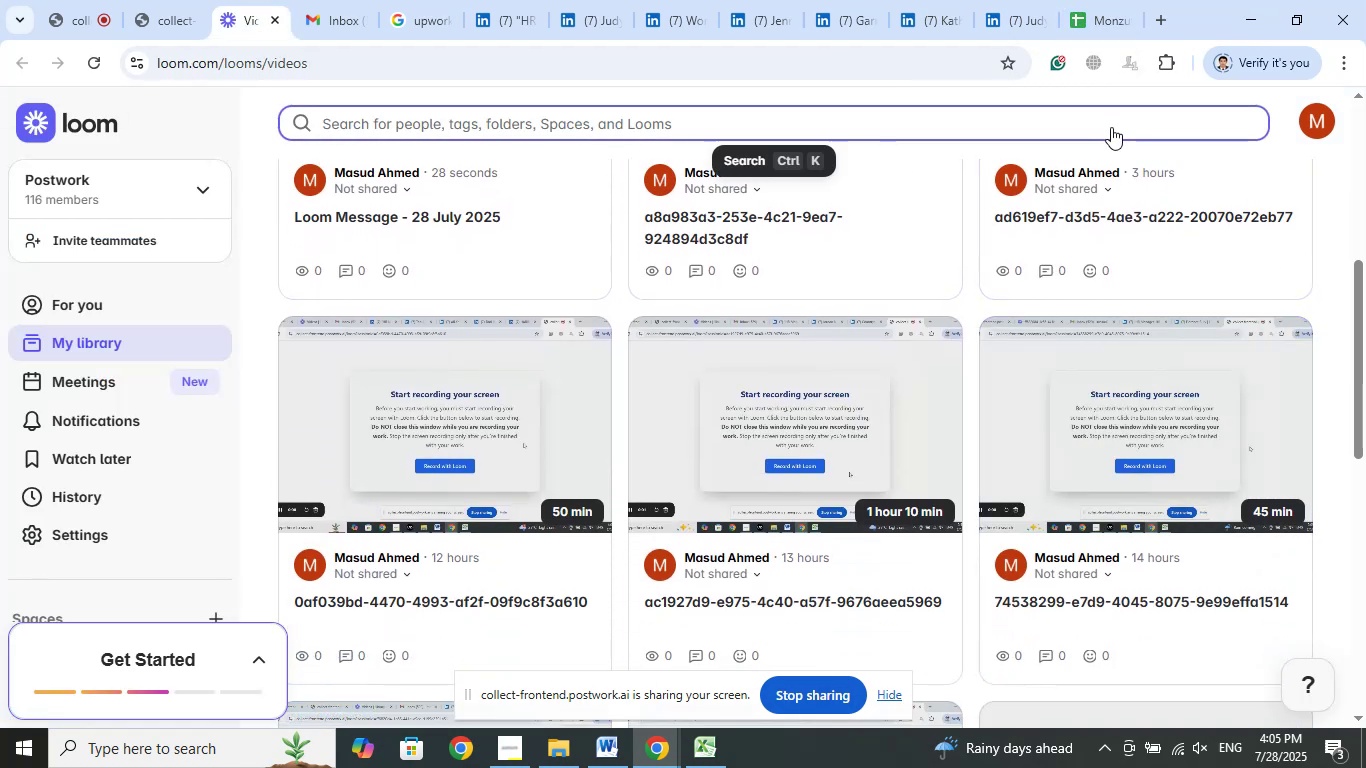 
left_click([1088, 0])
 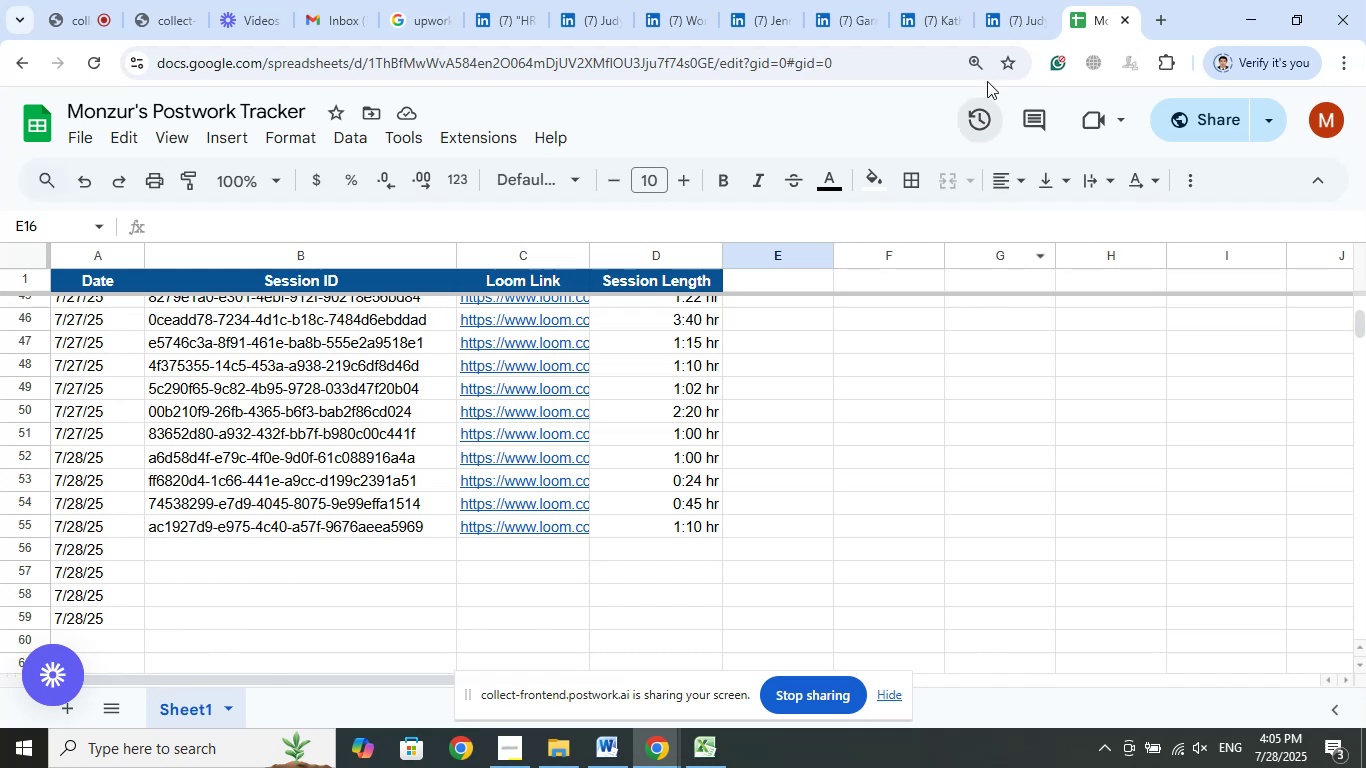 
left_click_drag(start_coordinate=[254, 0], to_coordinate=[993, 0])
 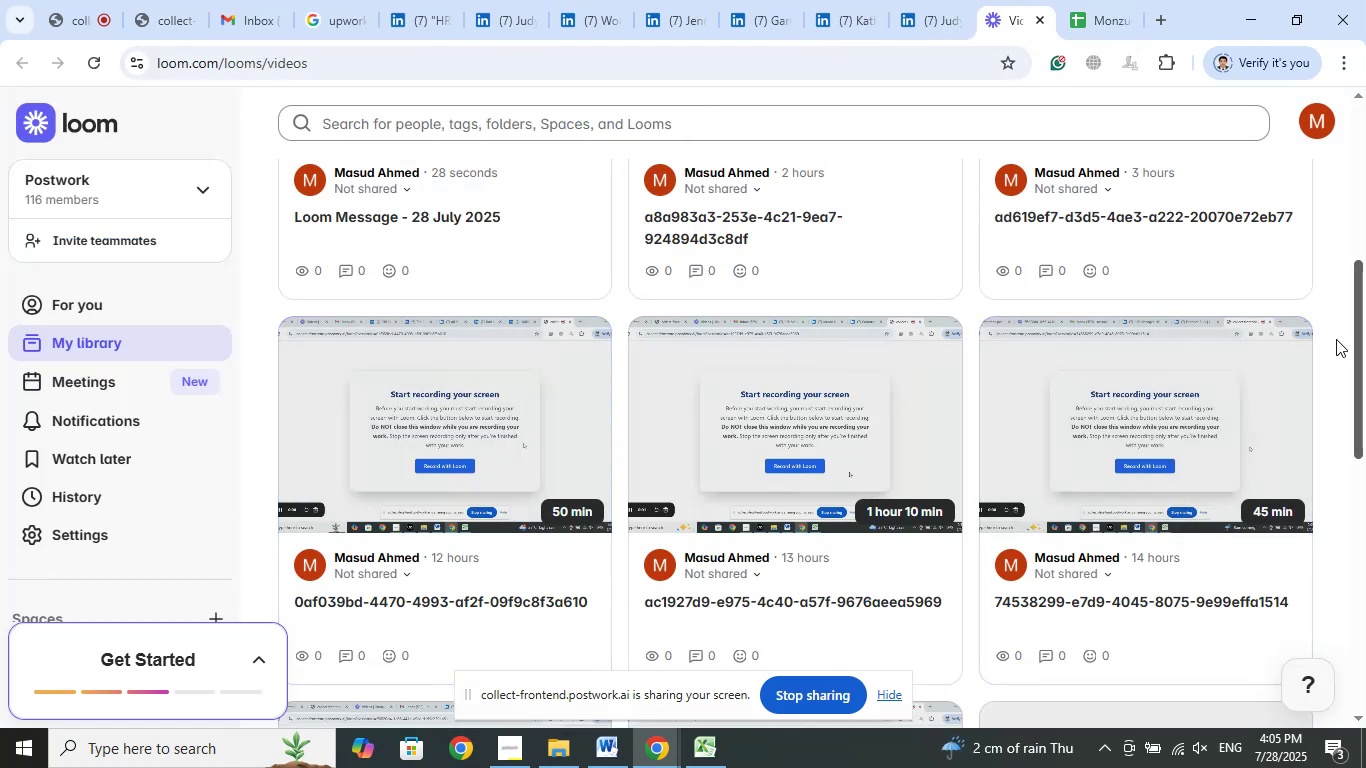 
left_click([472, 391])
 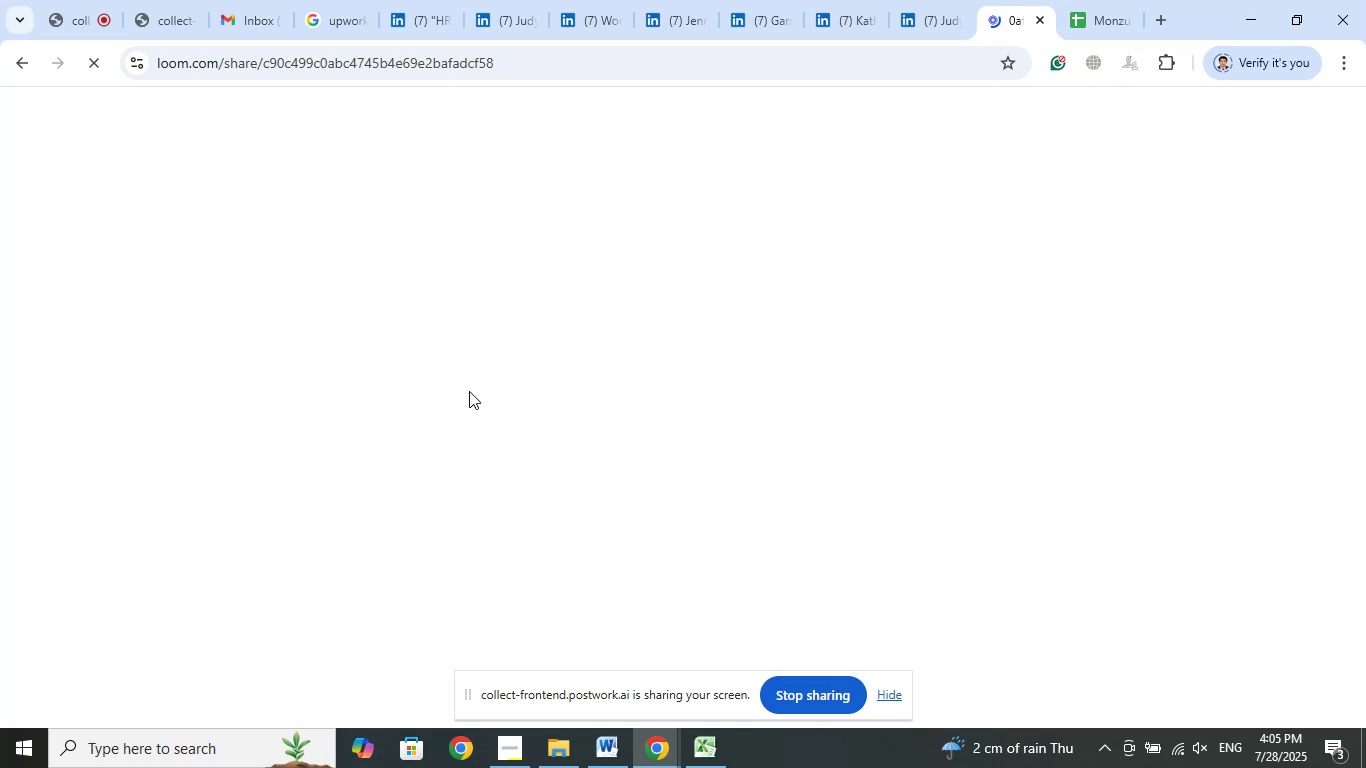 
left_click([512, 746])
 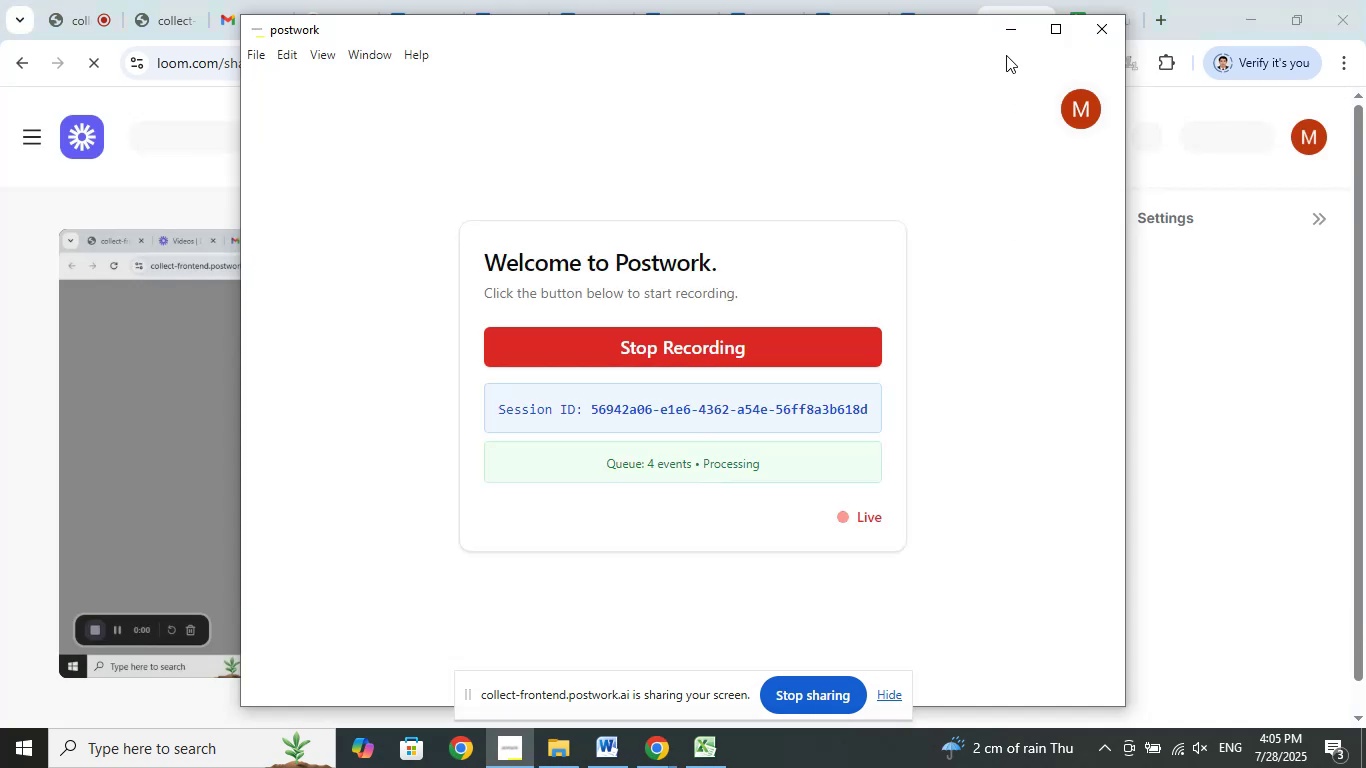 
left_click([1007, 29])
 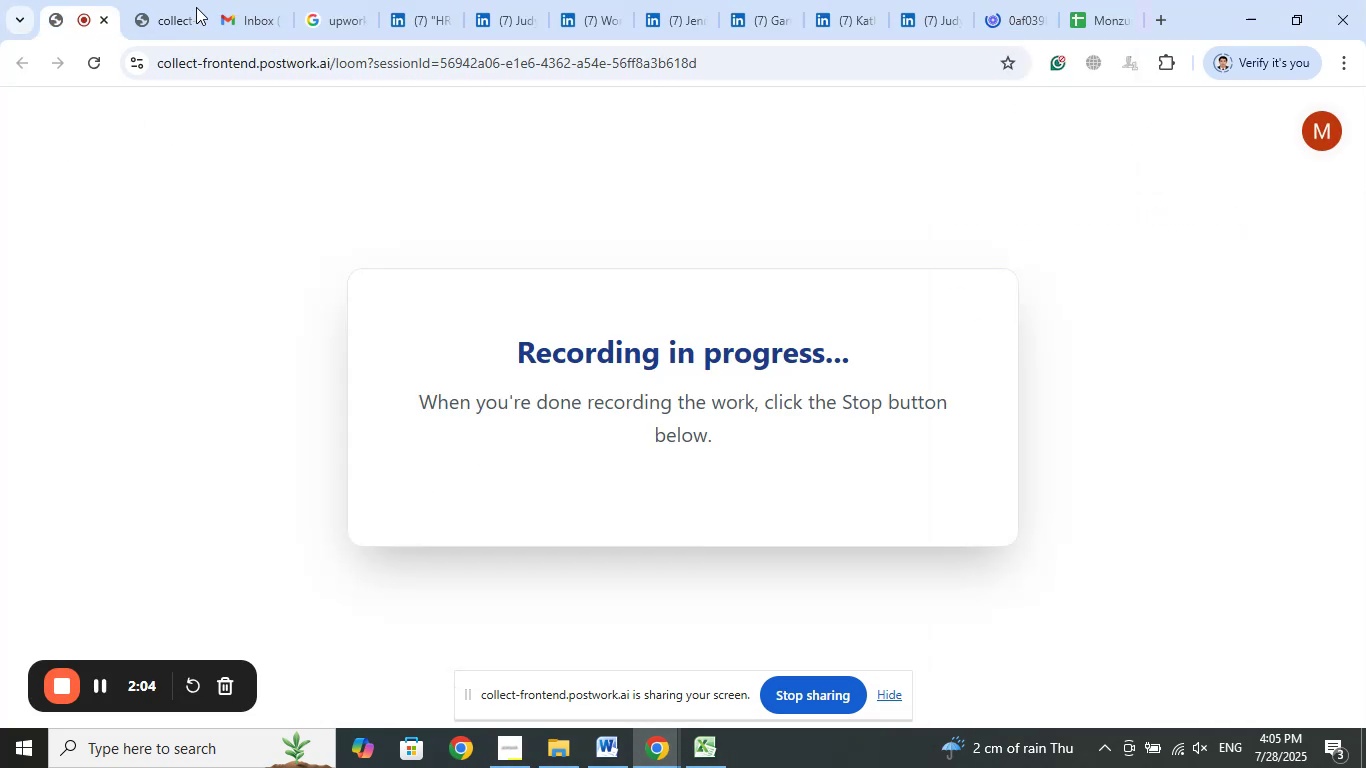 
left_click([175, 0])
 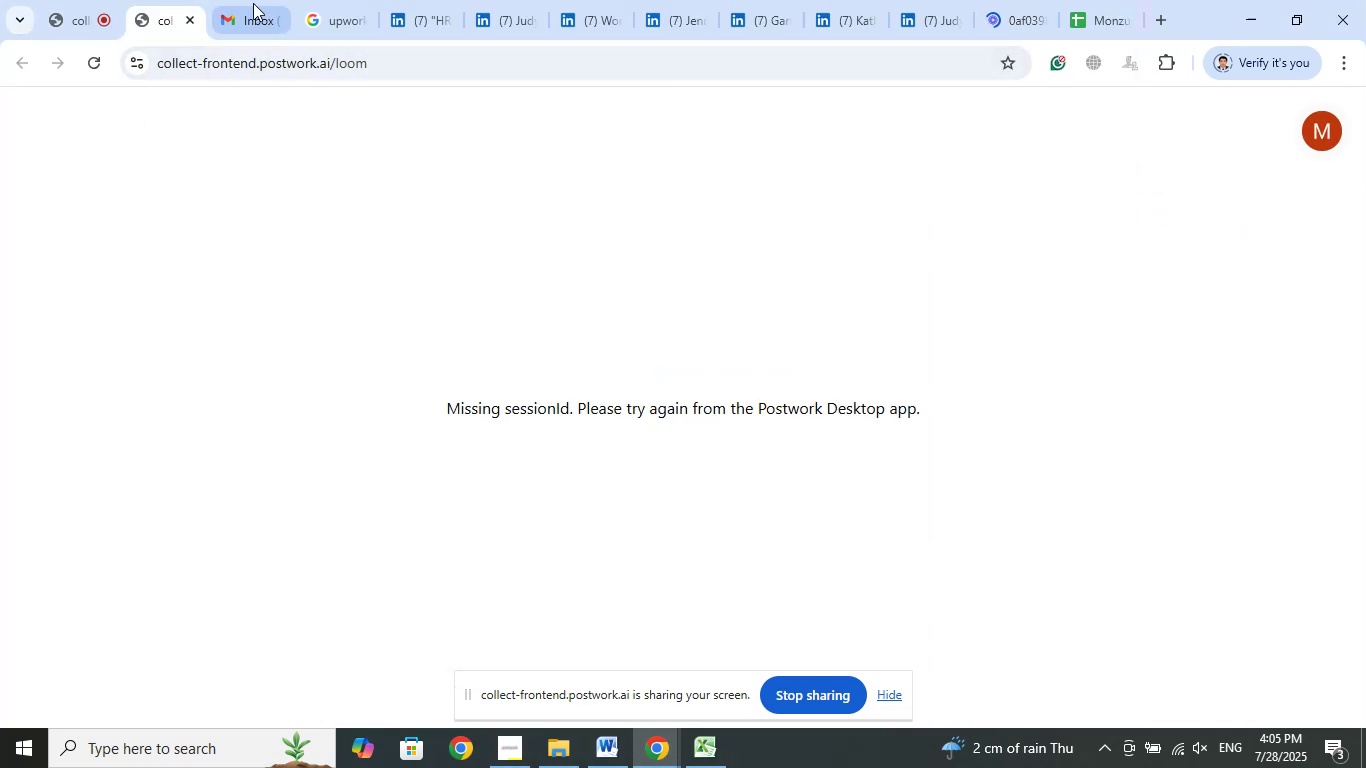 
left_click([262, 0])
 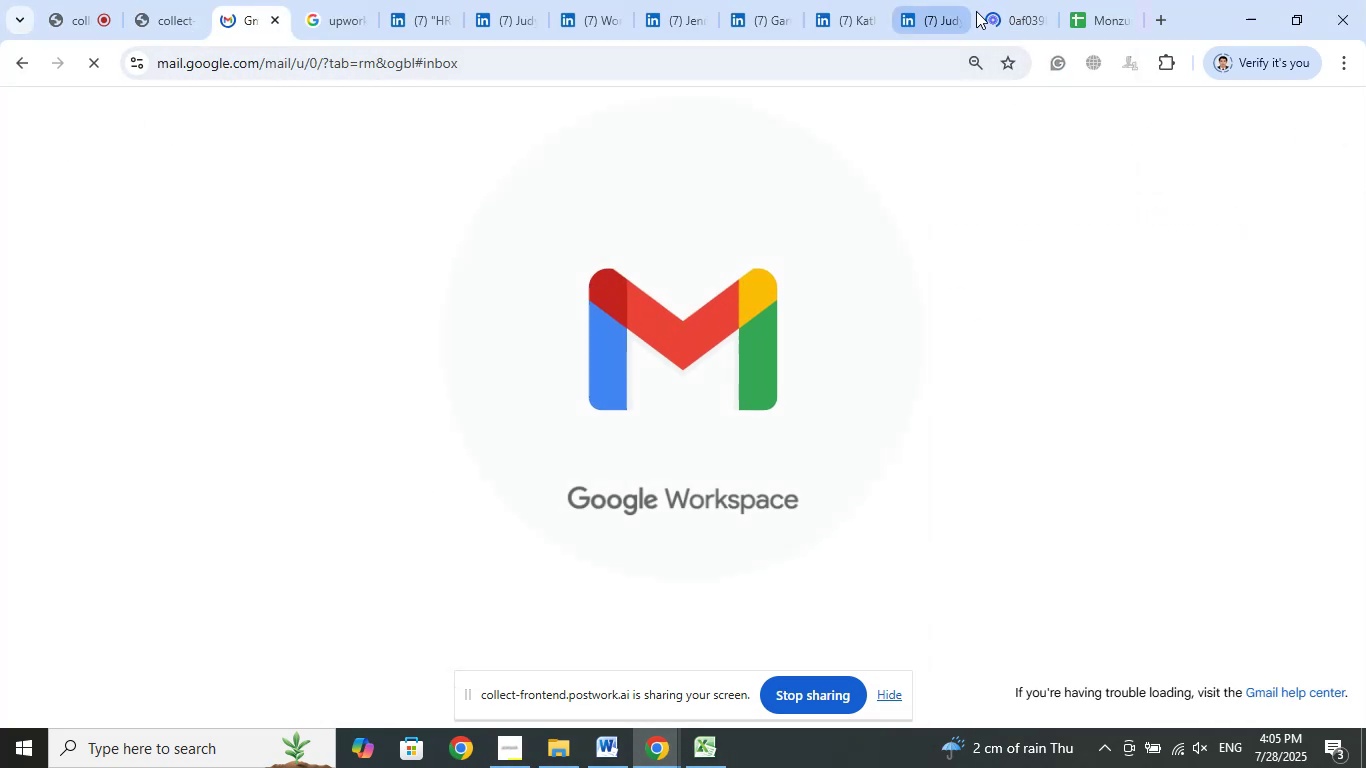 
left_click([990, 11])
 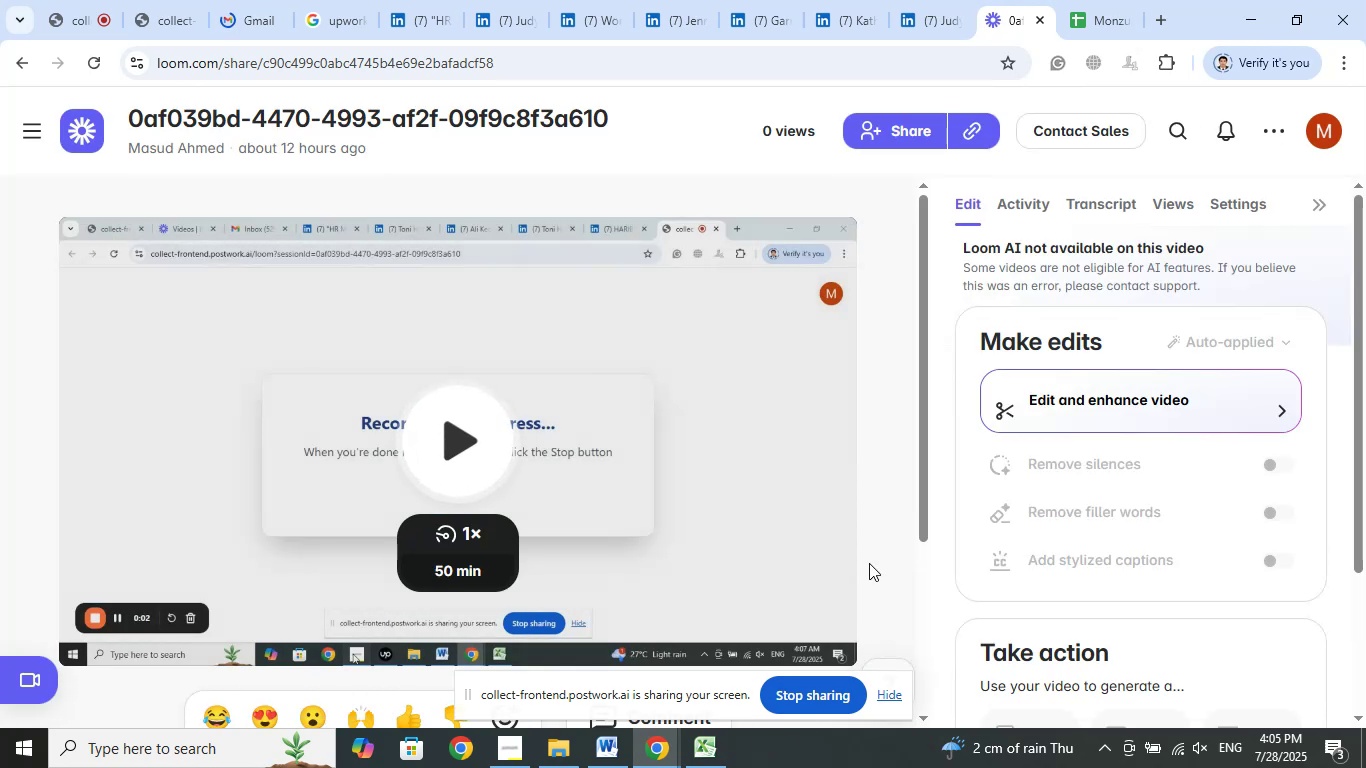 
wait(7.85)
 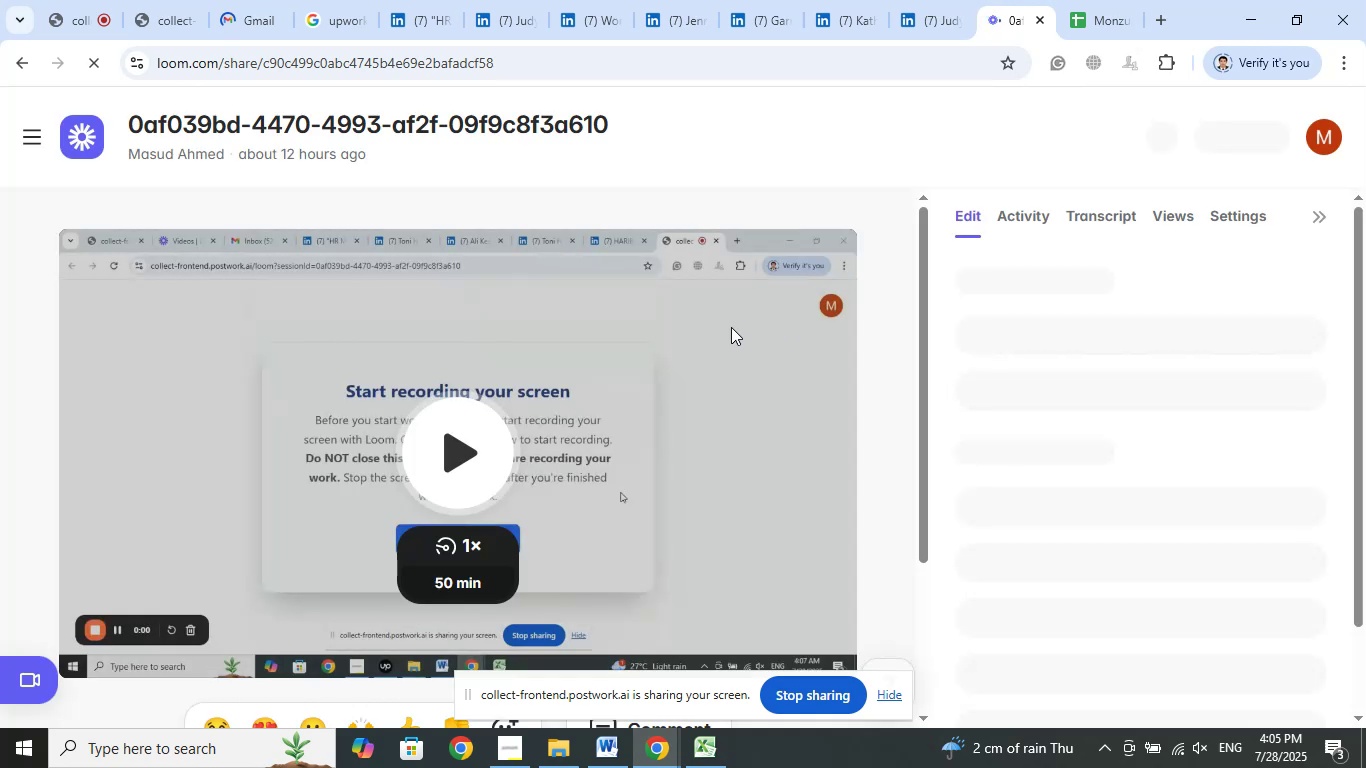 
left_click([608, 748])
 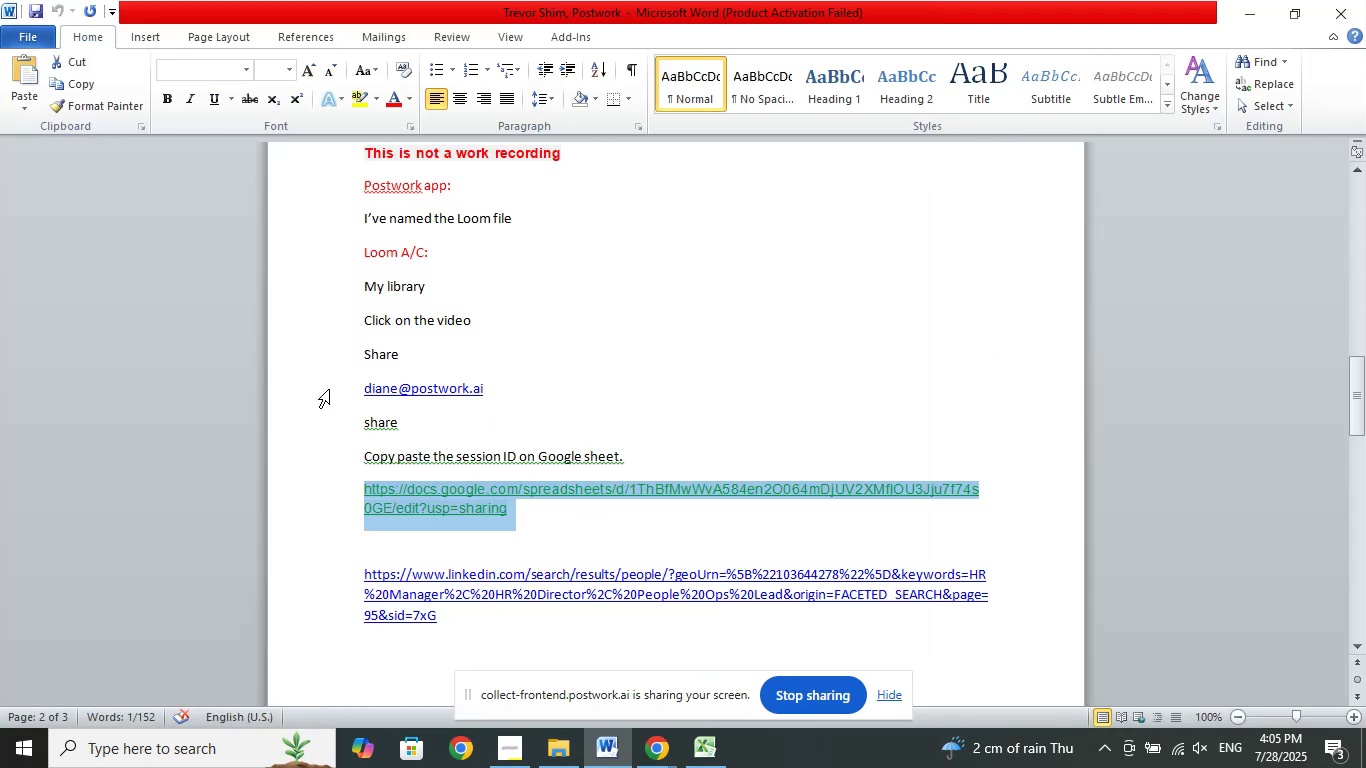 
left_click([314, 389])
 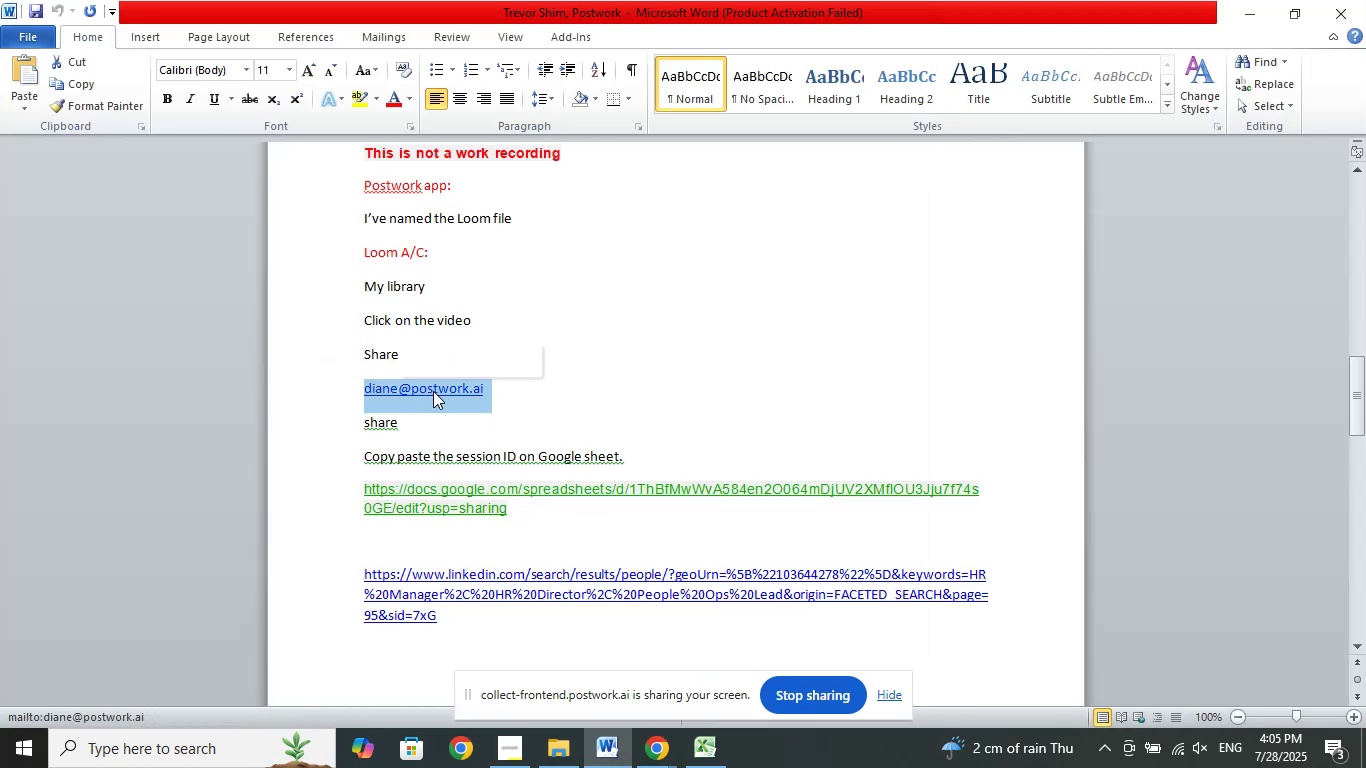 
right_click([433, 391])
 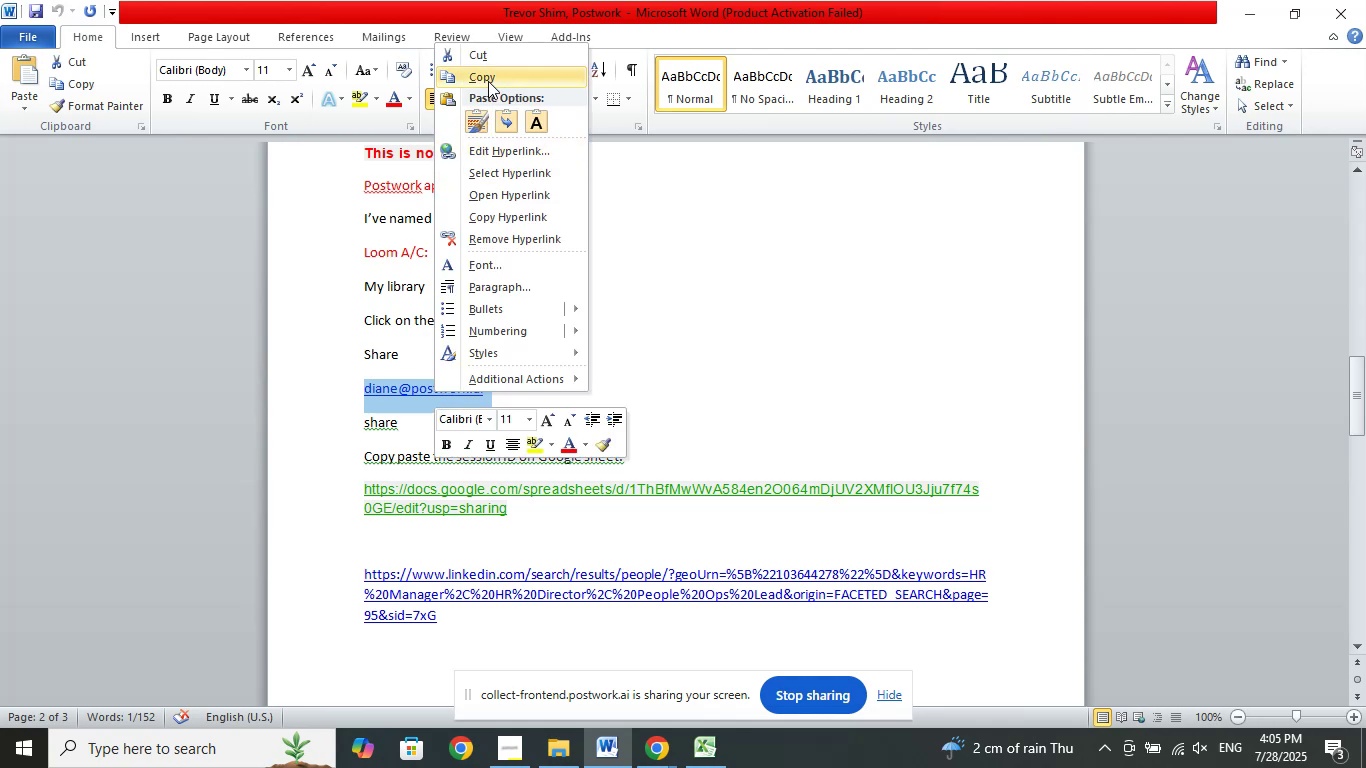 
left_click([488, 78])
 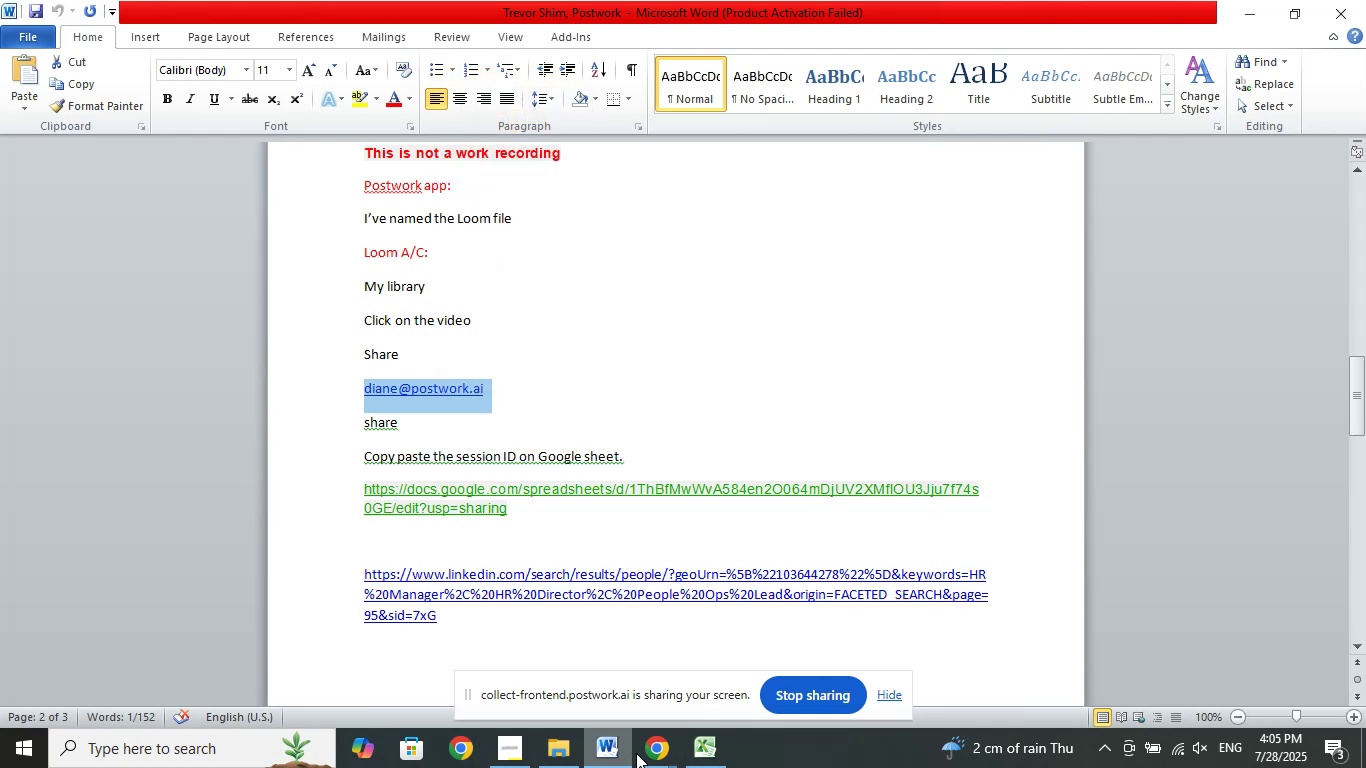 
left_click([639, 751])
 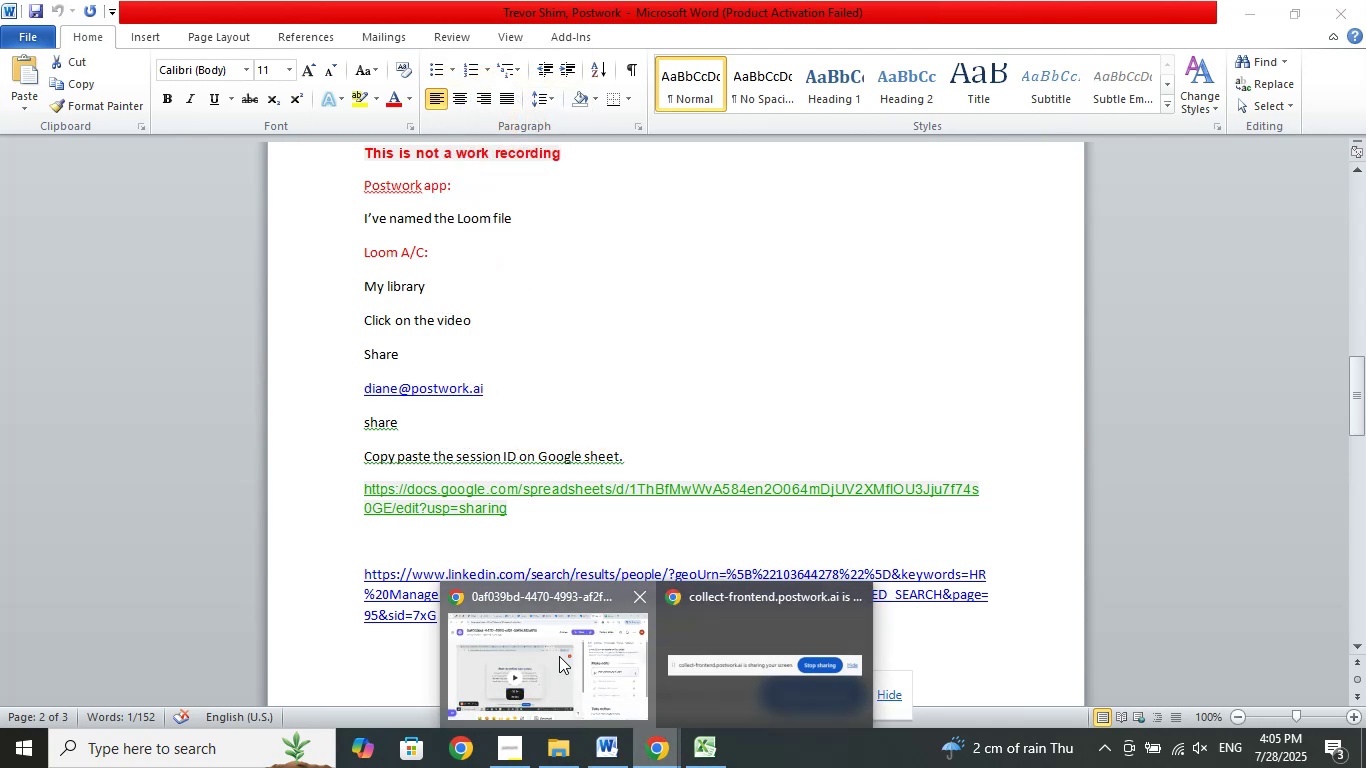 
left_click([559, 656])
 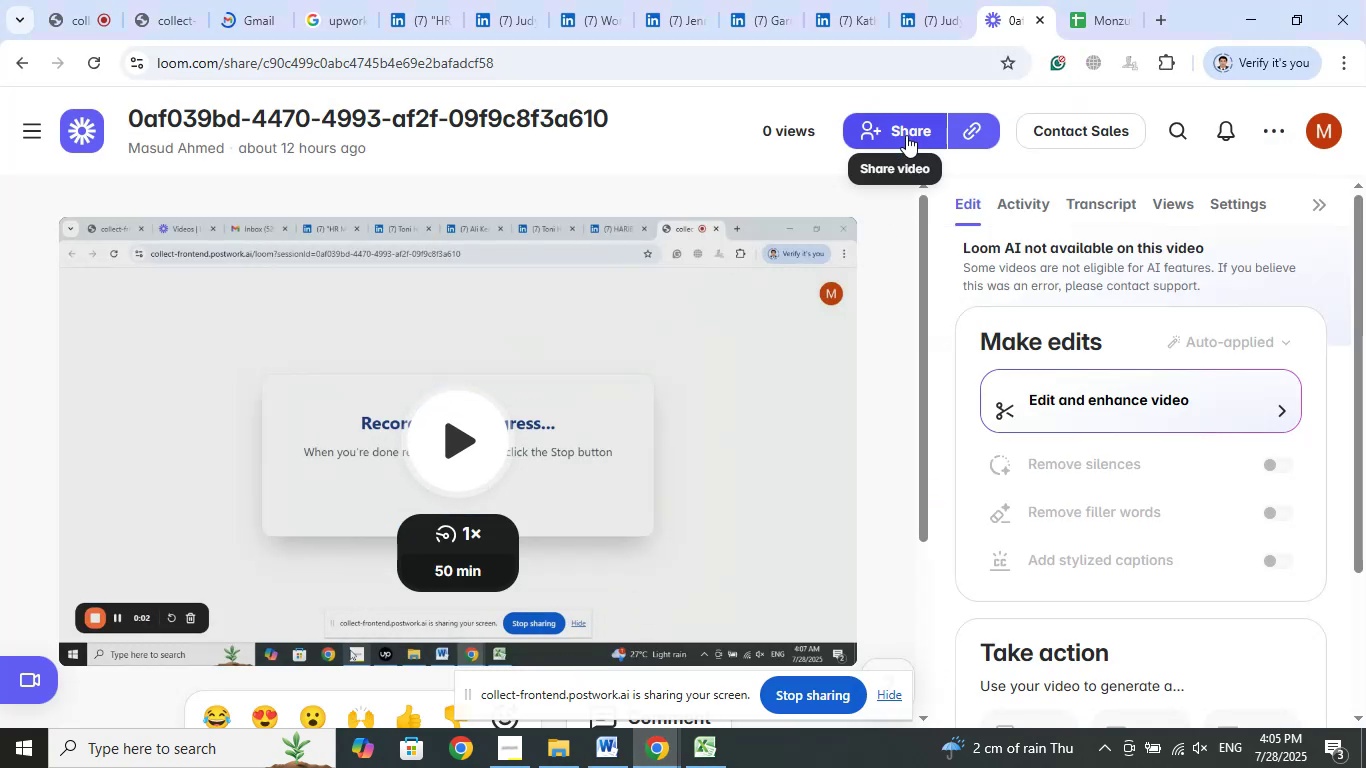 
left_click([906, 135])
 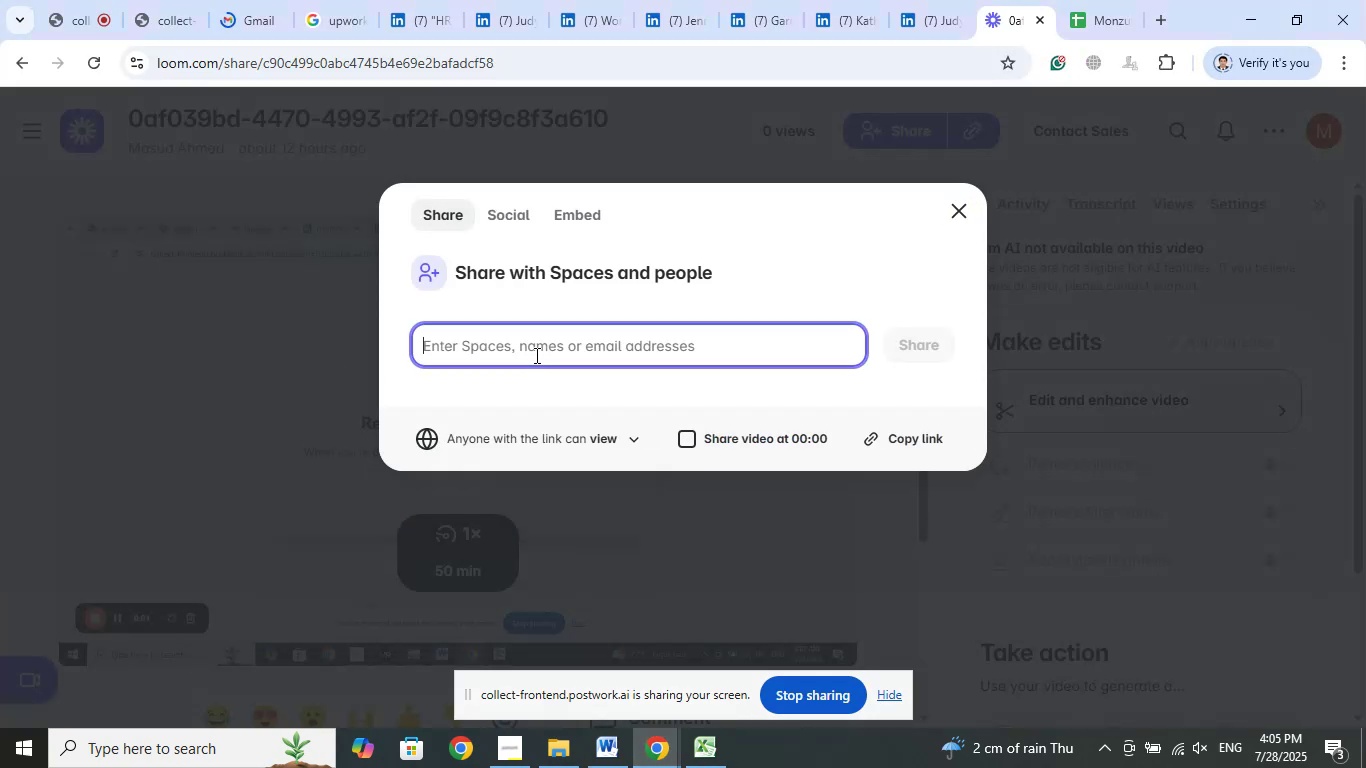 
right_click([500, 347])
 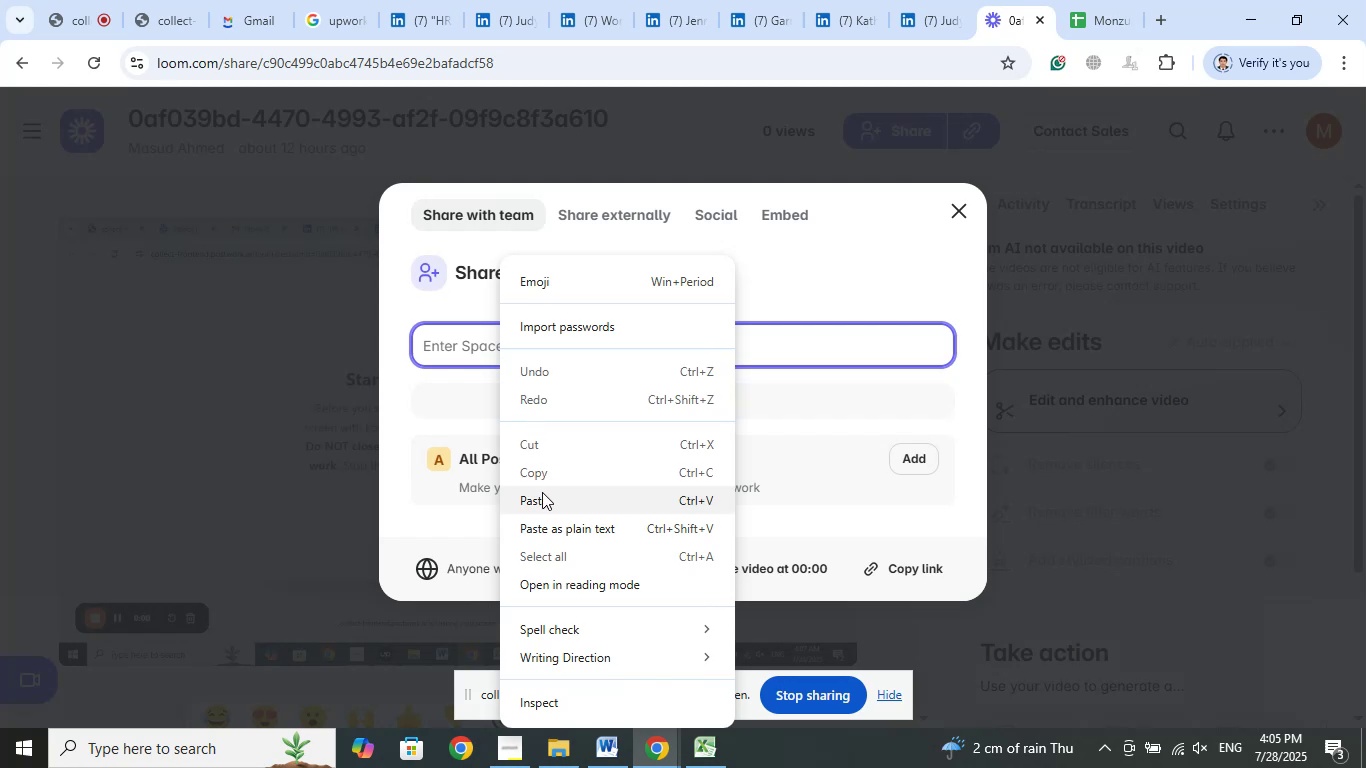 
left_click([542, 492])
 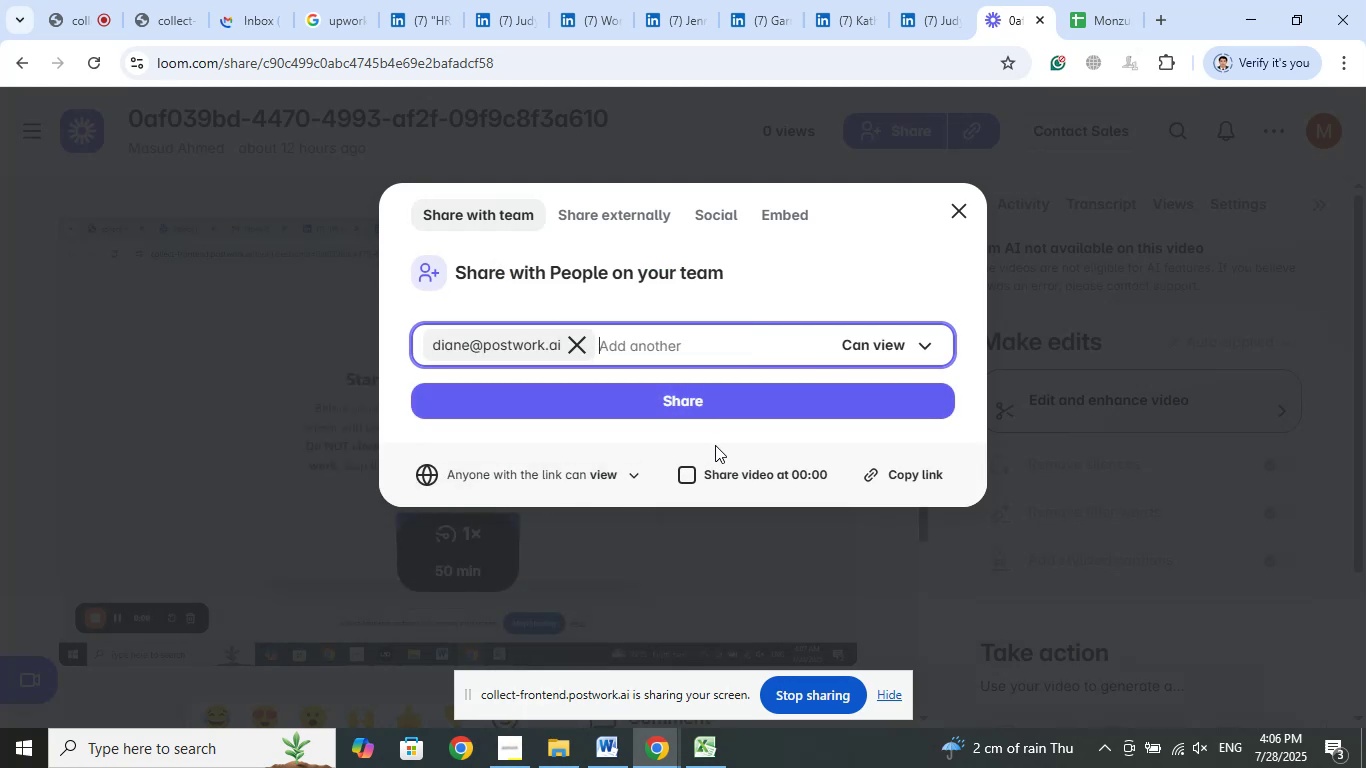 
left_click([701, 404])
 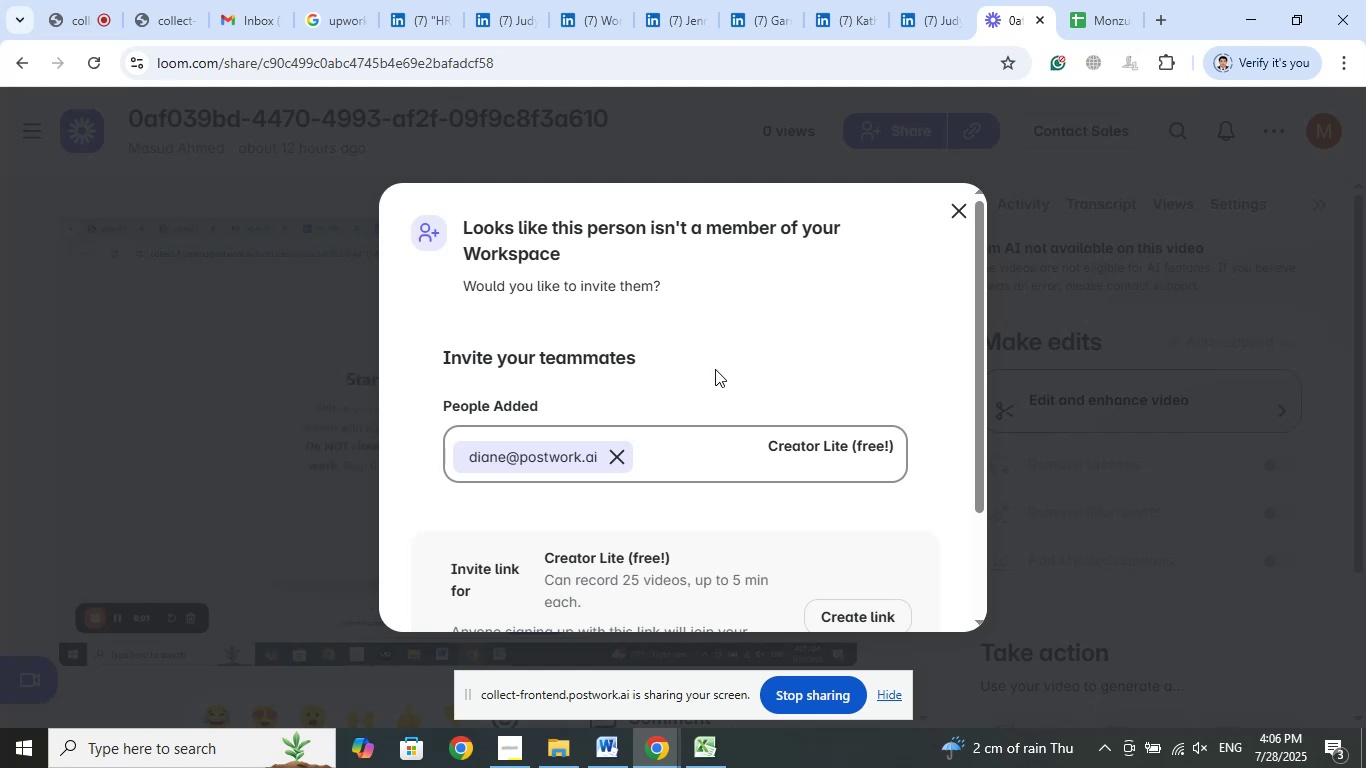 
wait(22.93)
 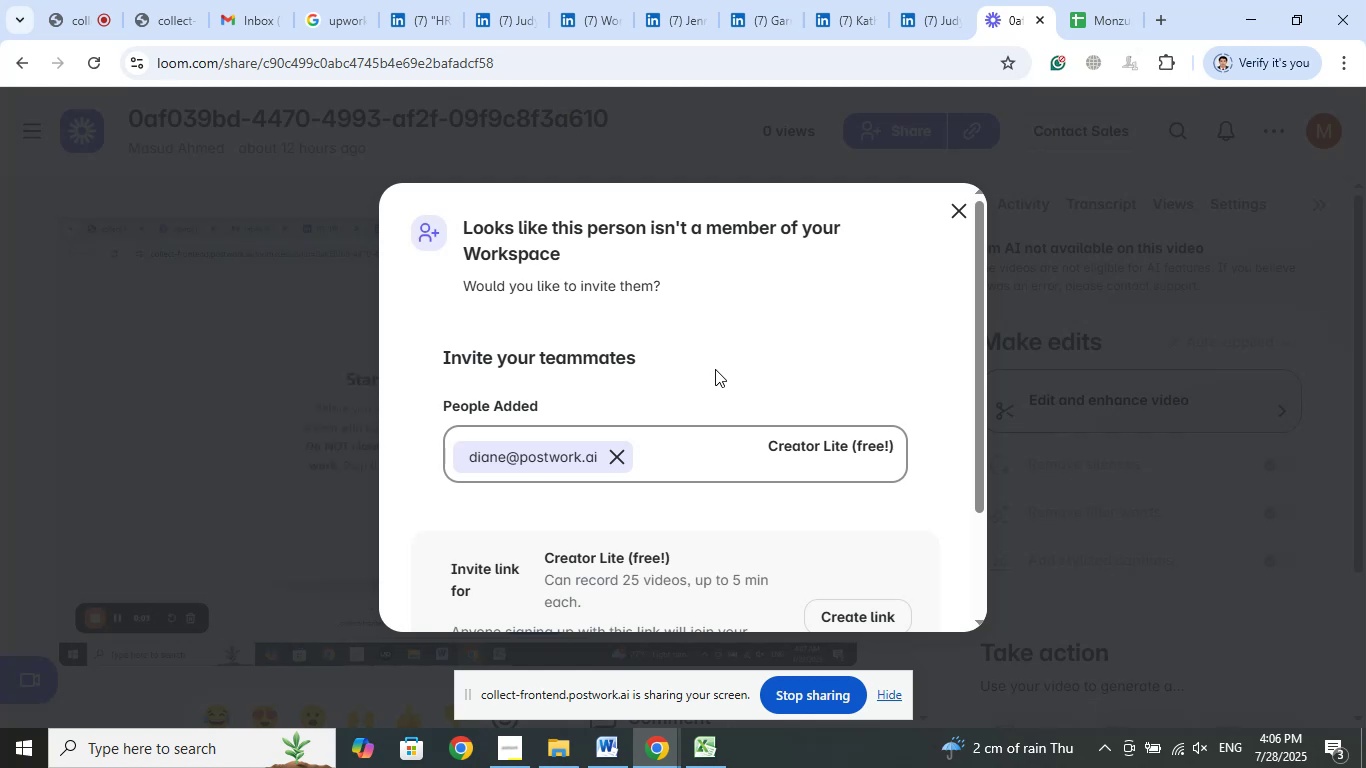 
scroll: coordinate [634, 362], scroll_direction: down, amount: 7.0
 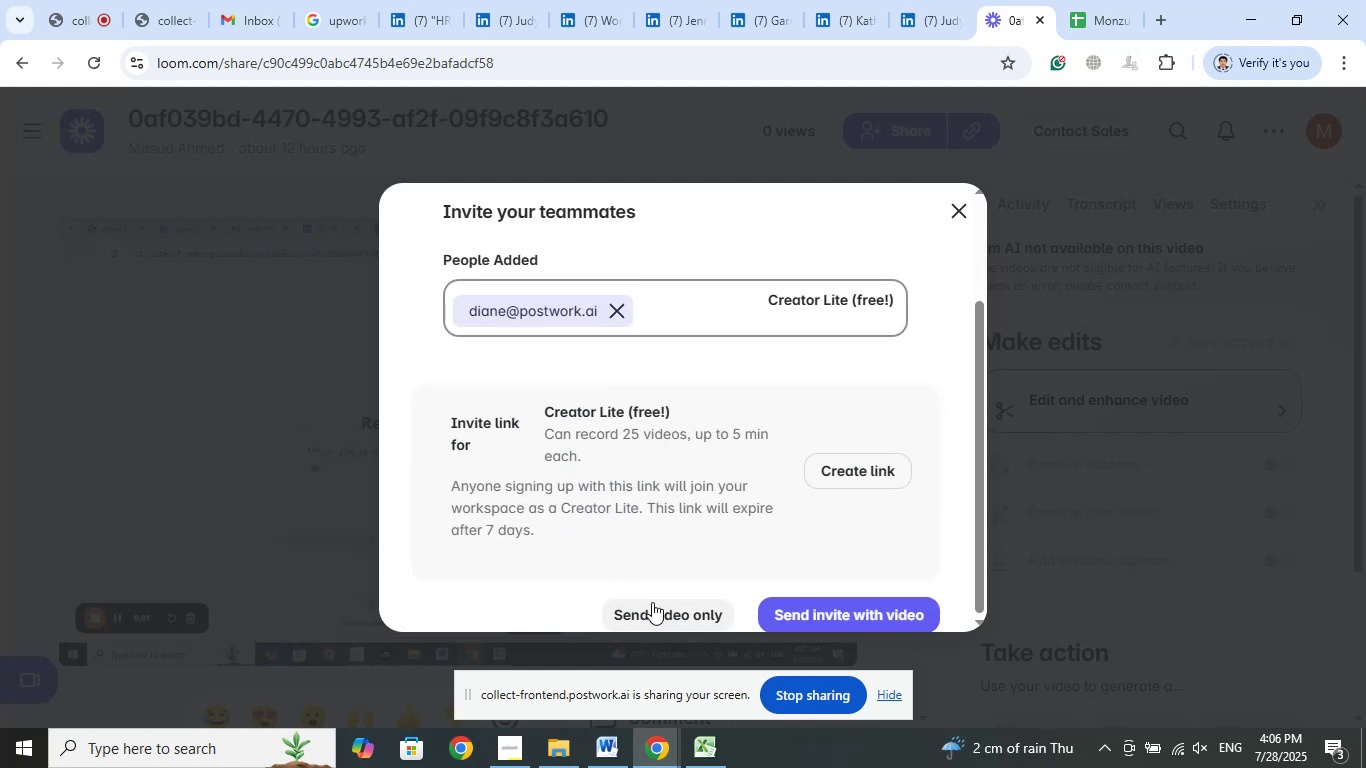 
left_click([652, 602])
 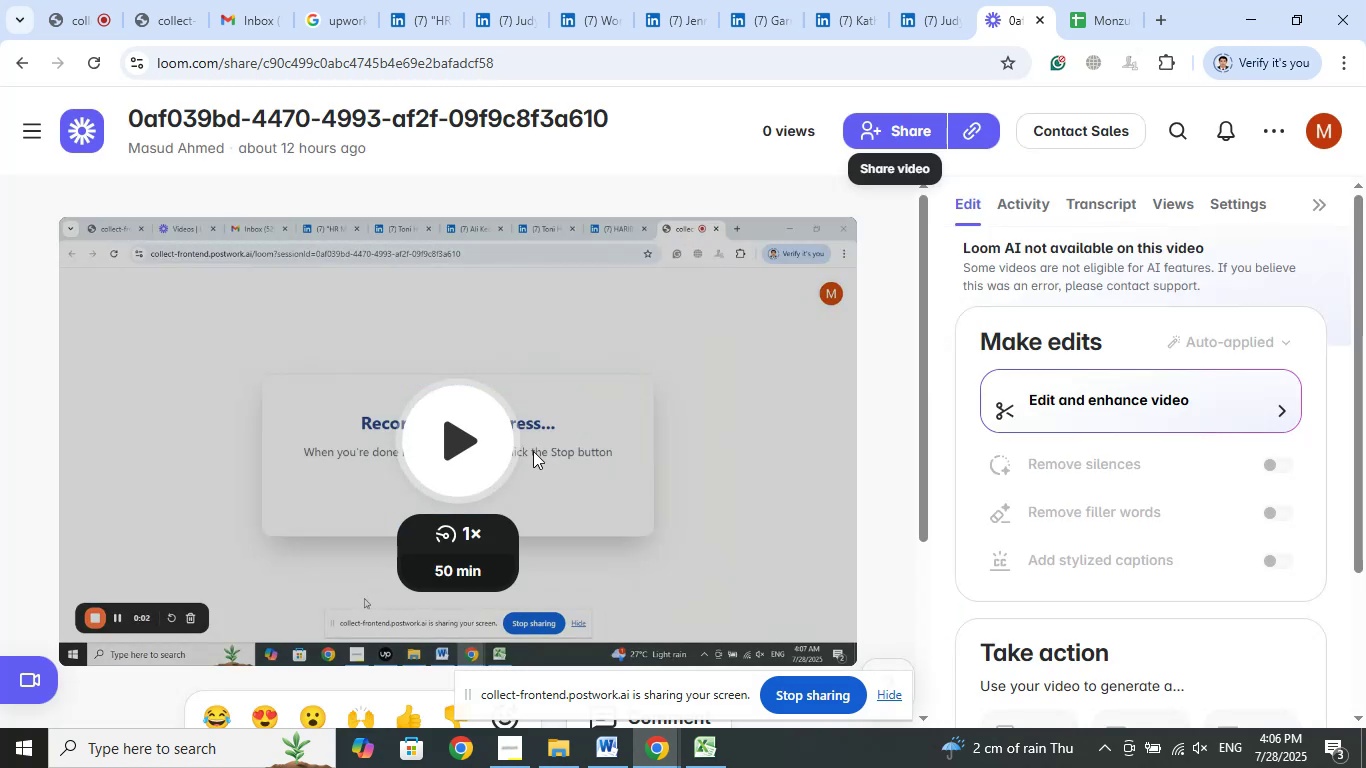 
left_click_drag(start_coordinate=[614, 115], to_coordinate=[135, 116])
 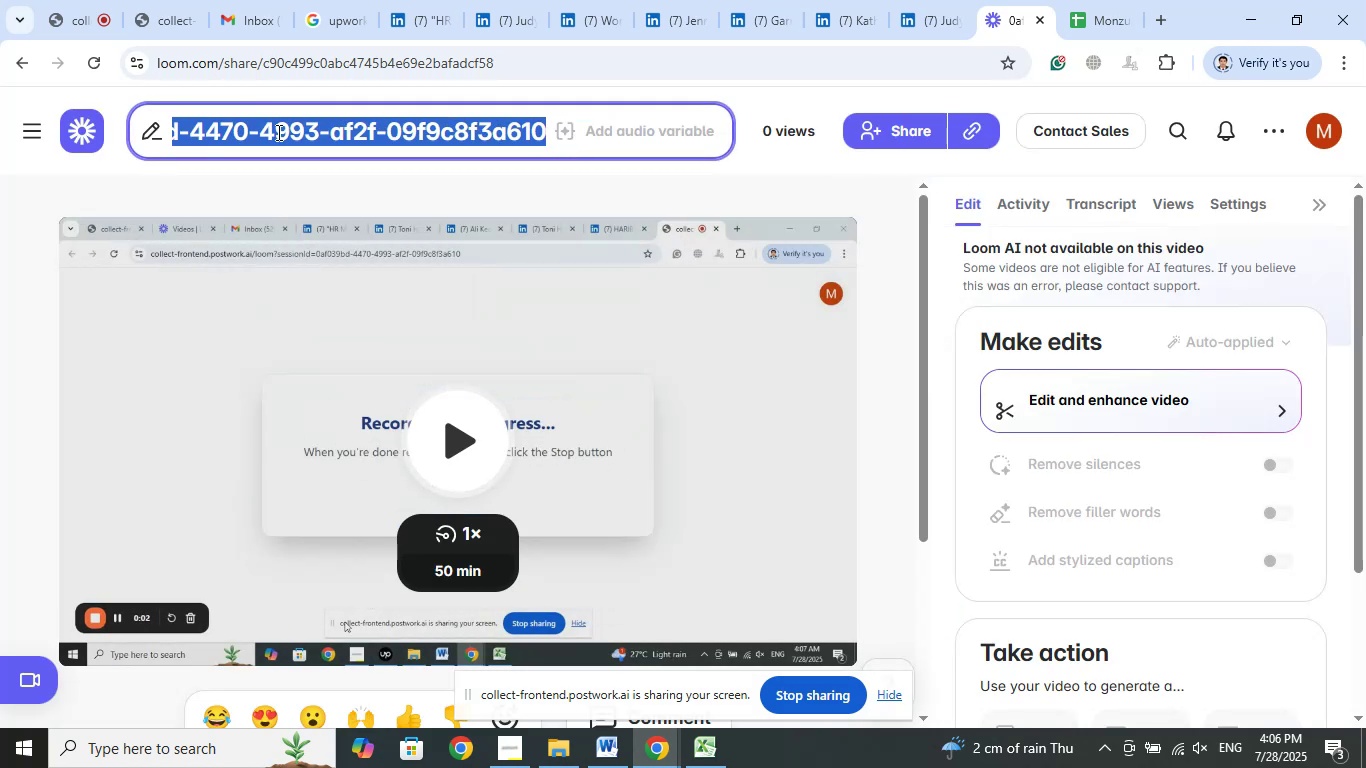 
right_click([277, 132])
 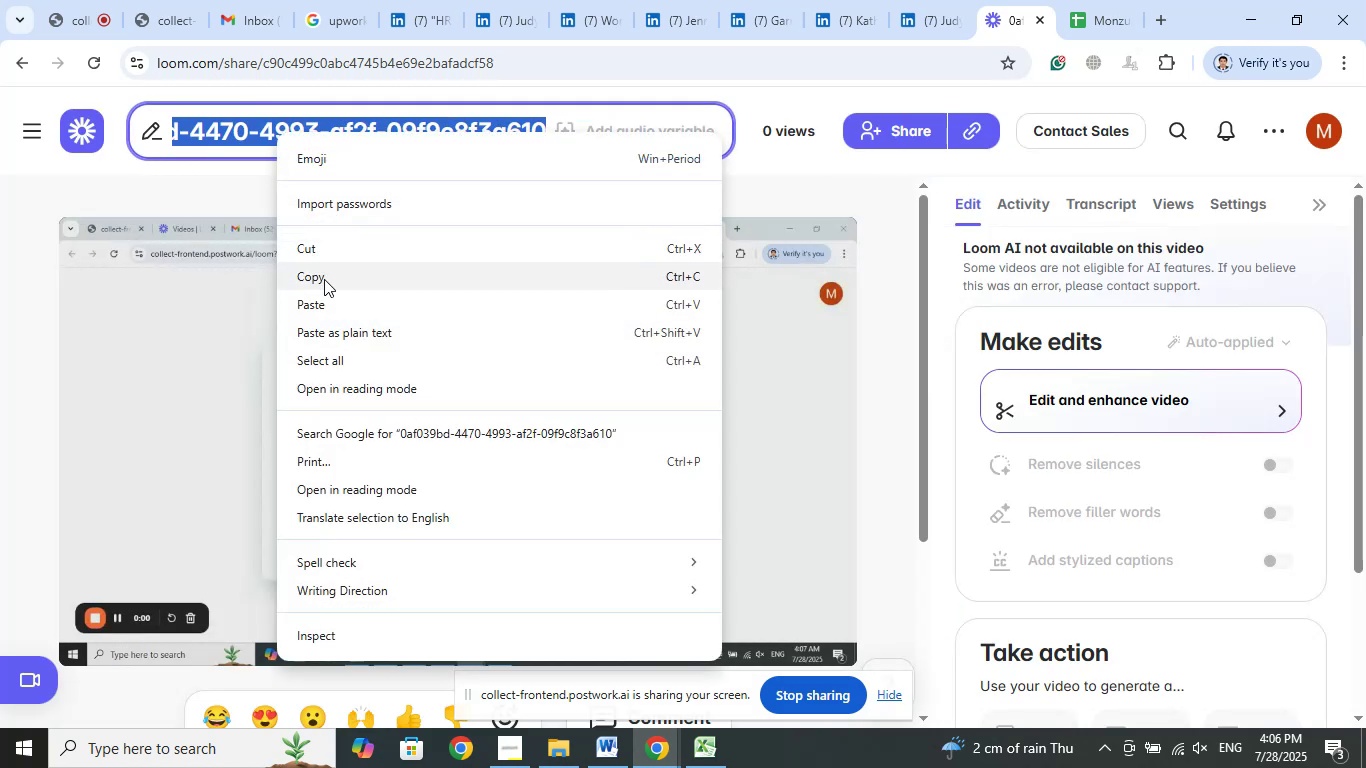 
left_click([324, 281])
 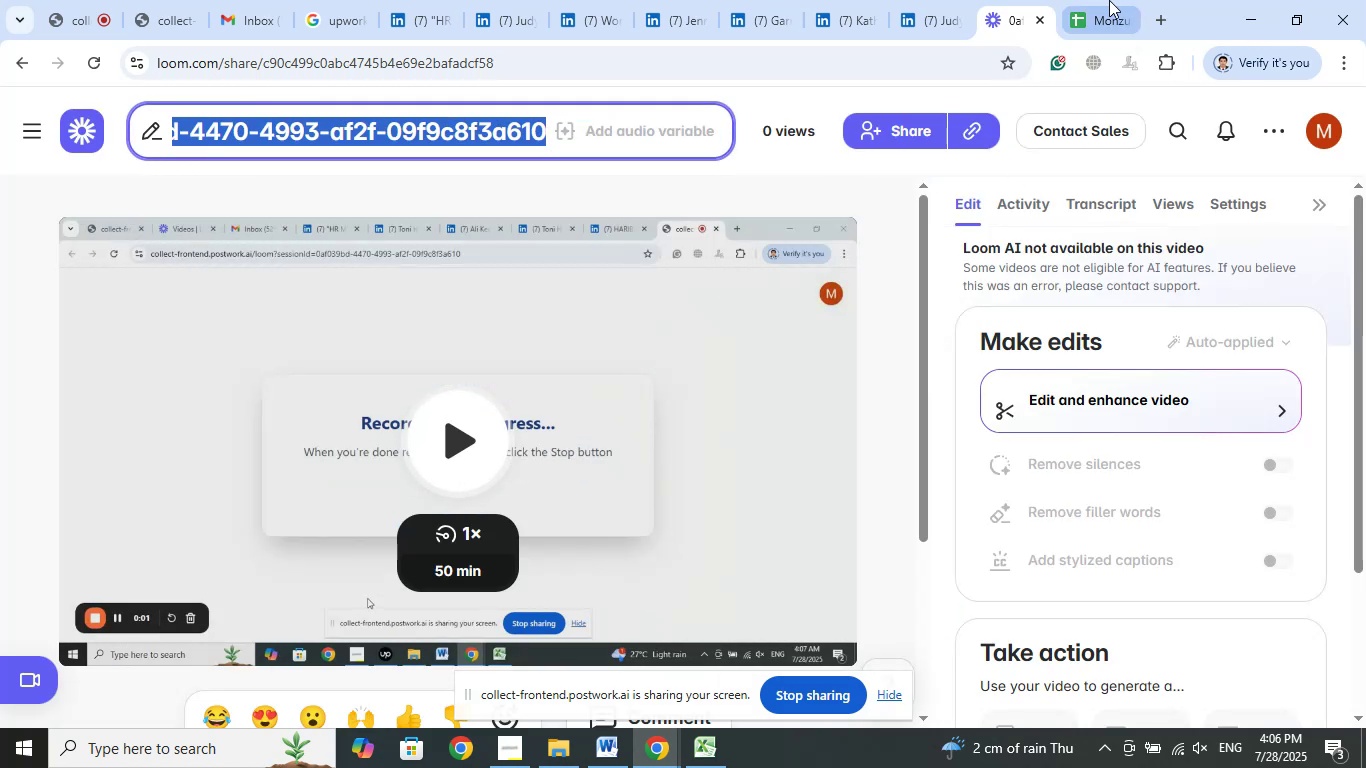 
left_click([1109, 0])
 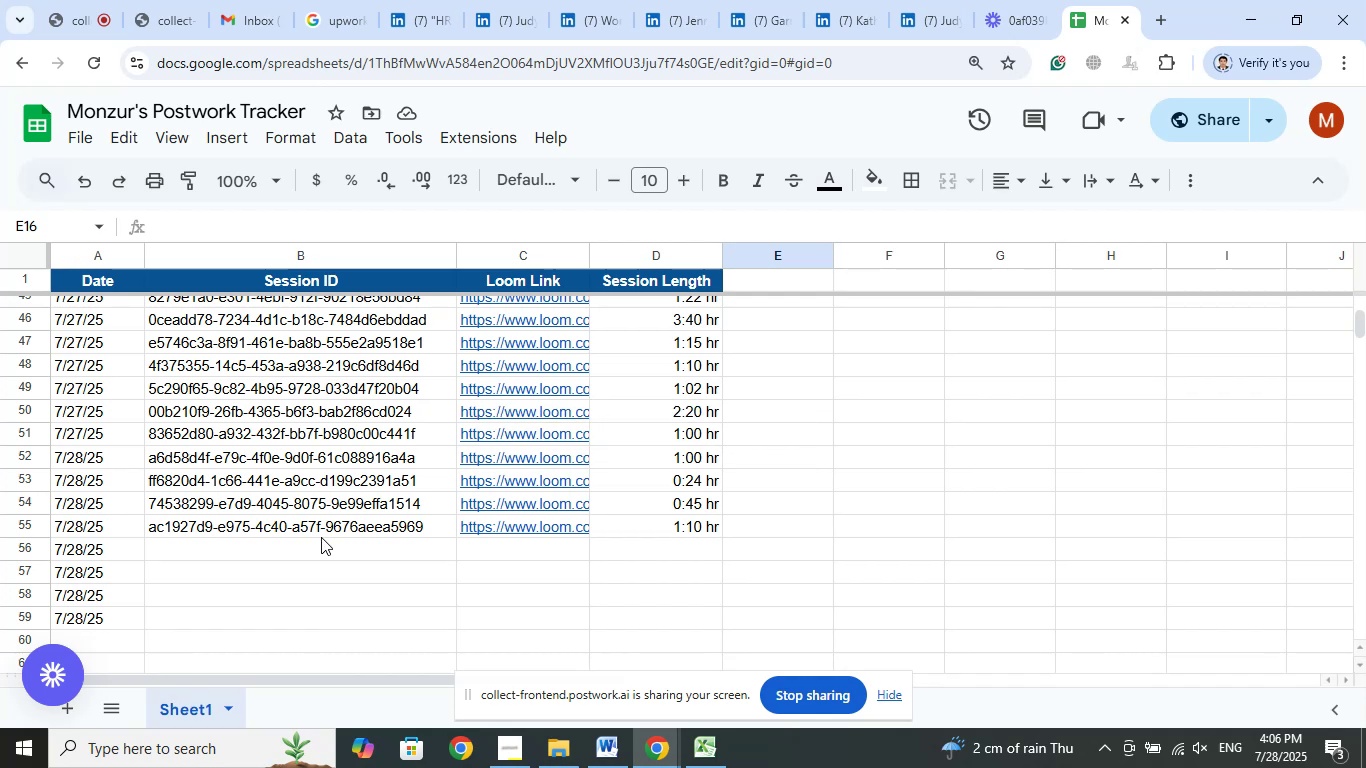 
left_click([311, 557])
 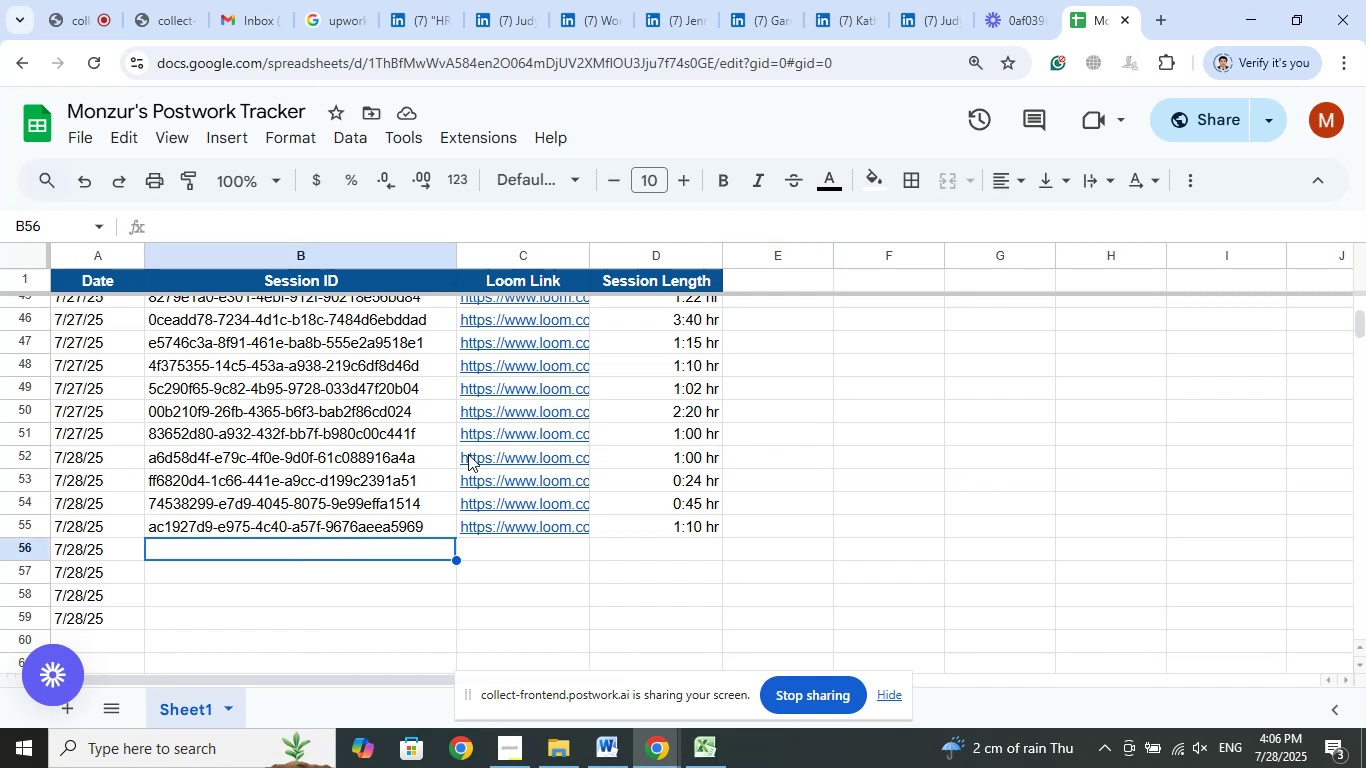 
scroll: coordinate [473, 443], scroll_direction: down, amount: 1.0
 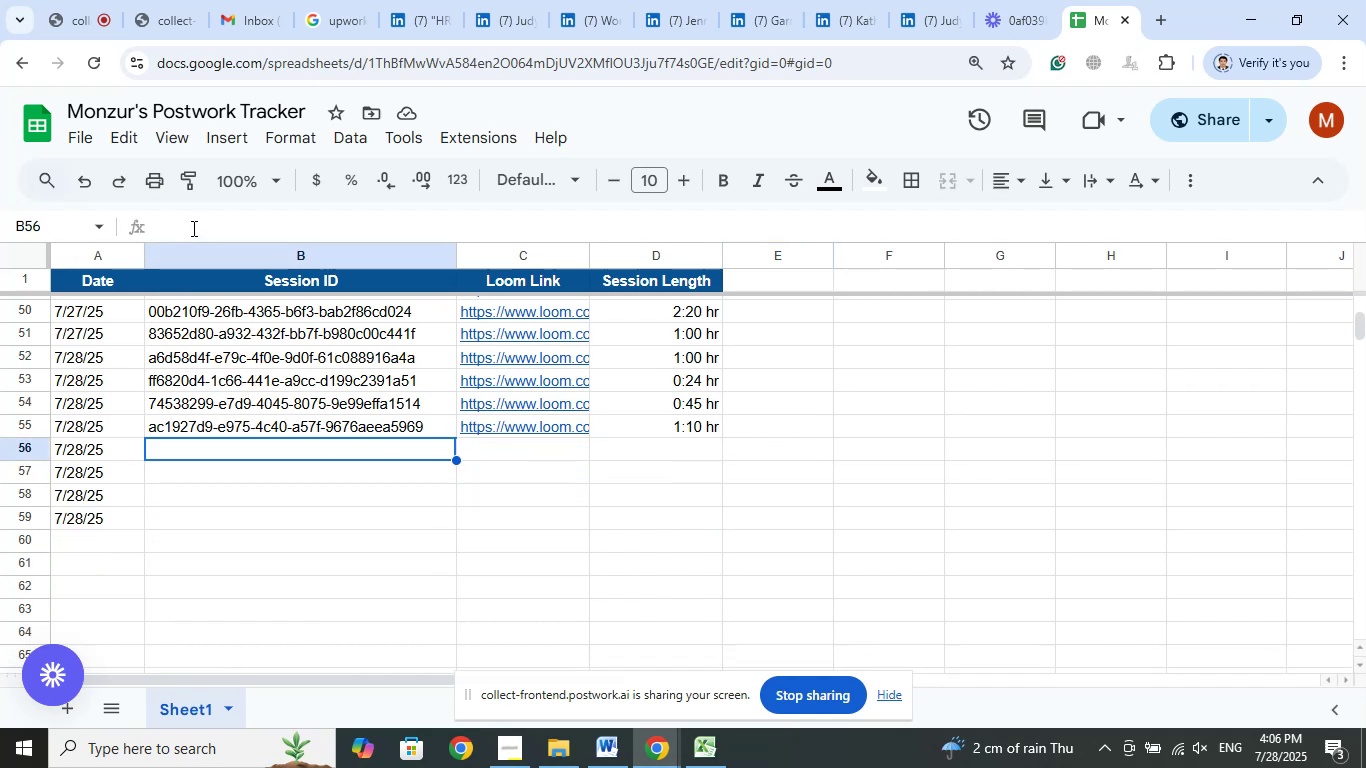 
left_click([193, 229])
 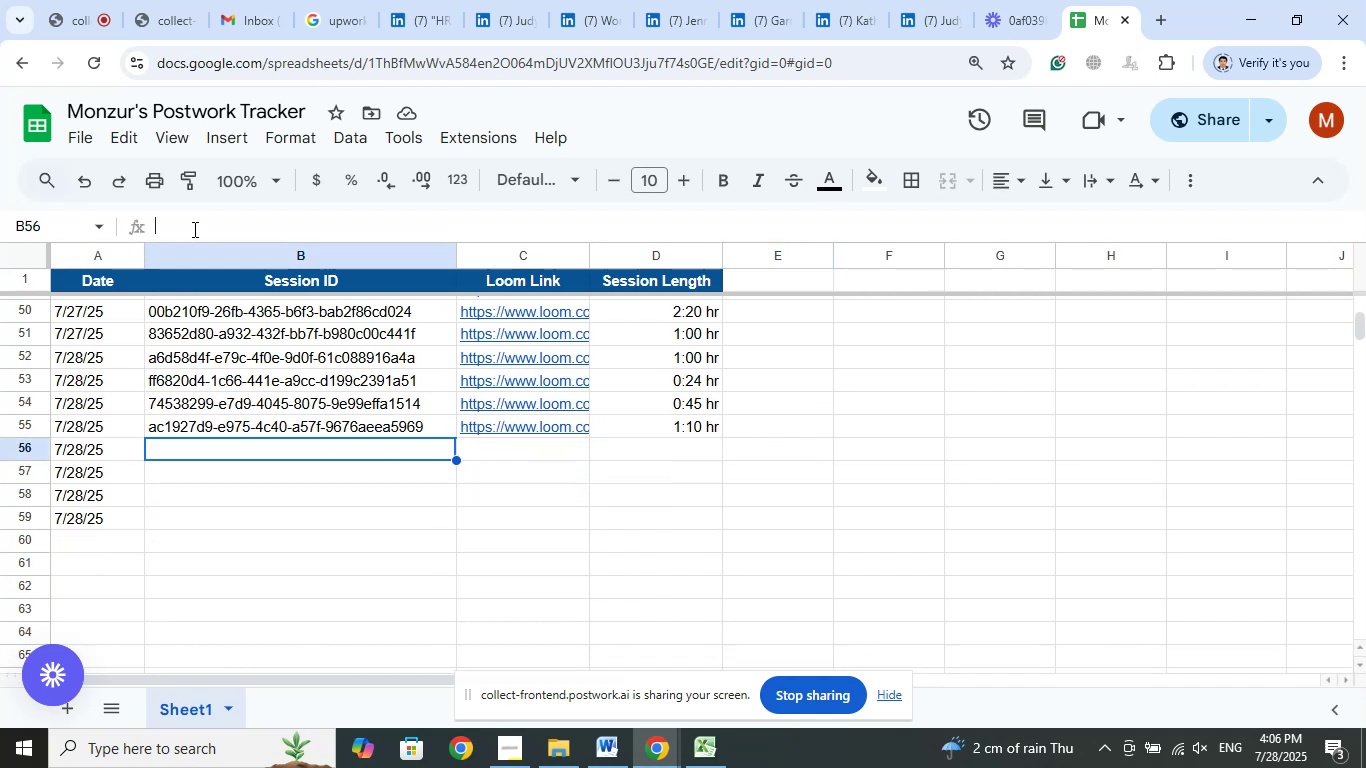 
right_click([193, 229])
 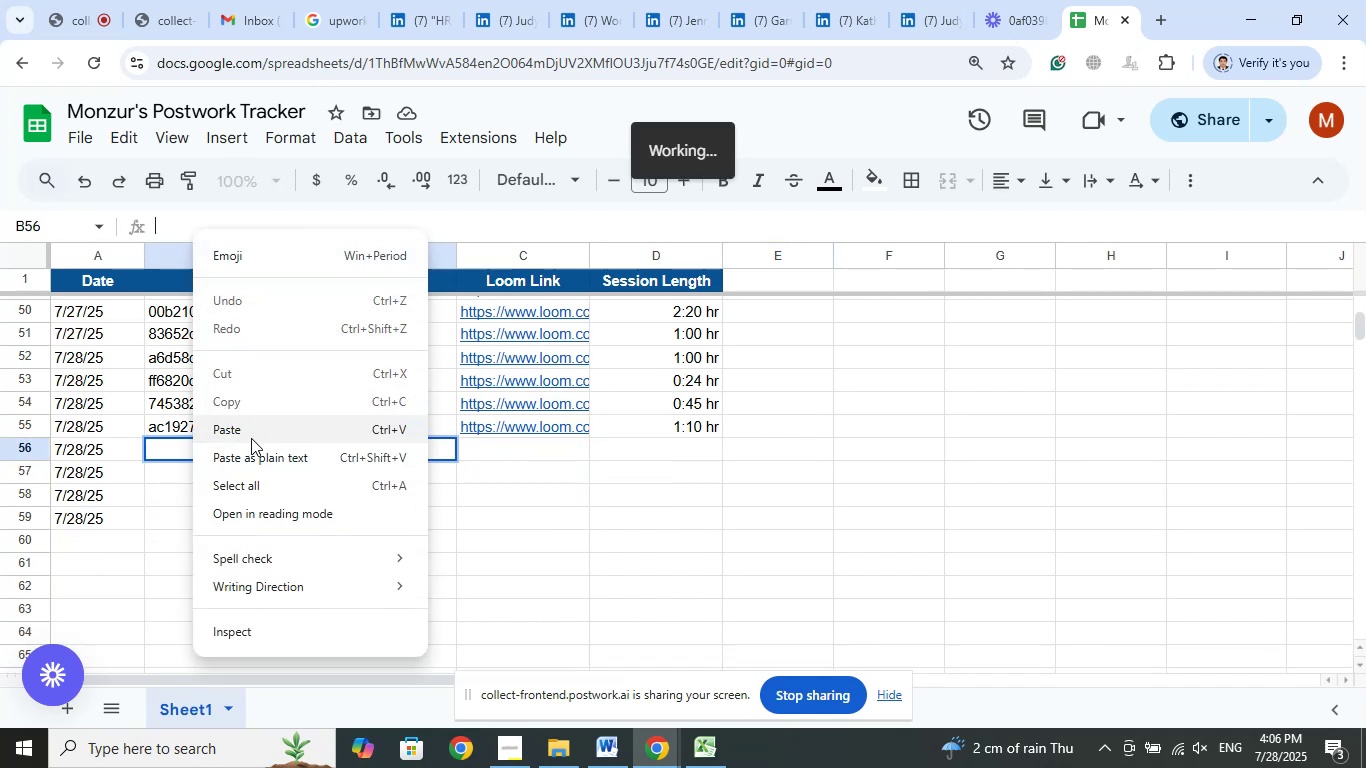 
left_click([251, 438])
 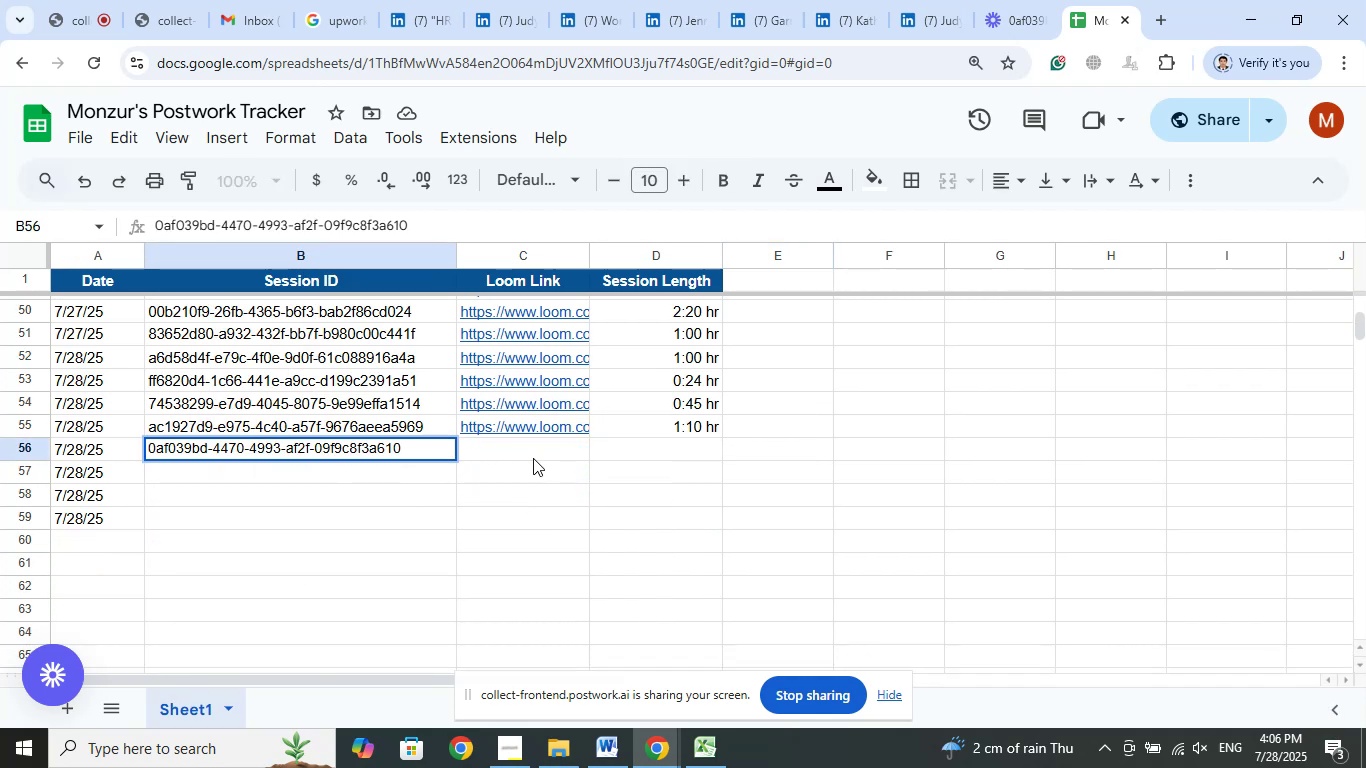 
left_click([533, 458])
 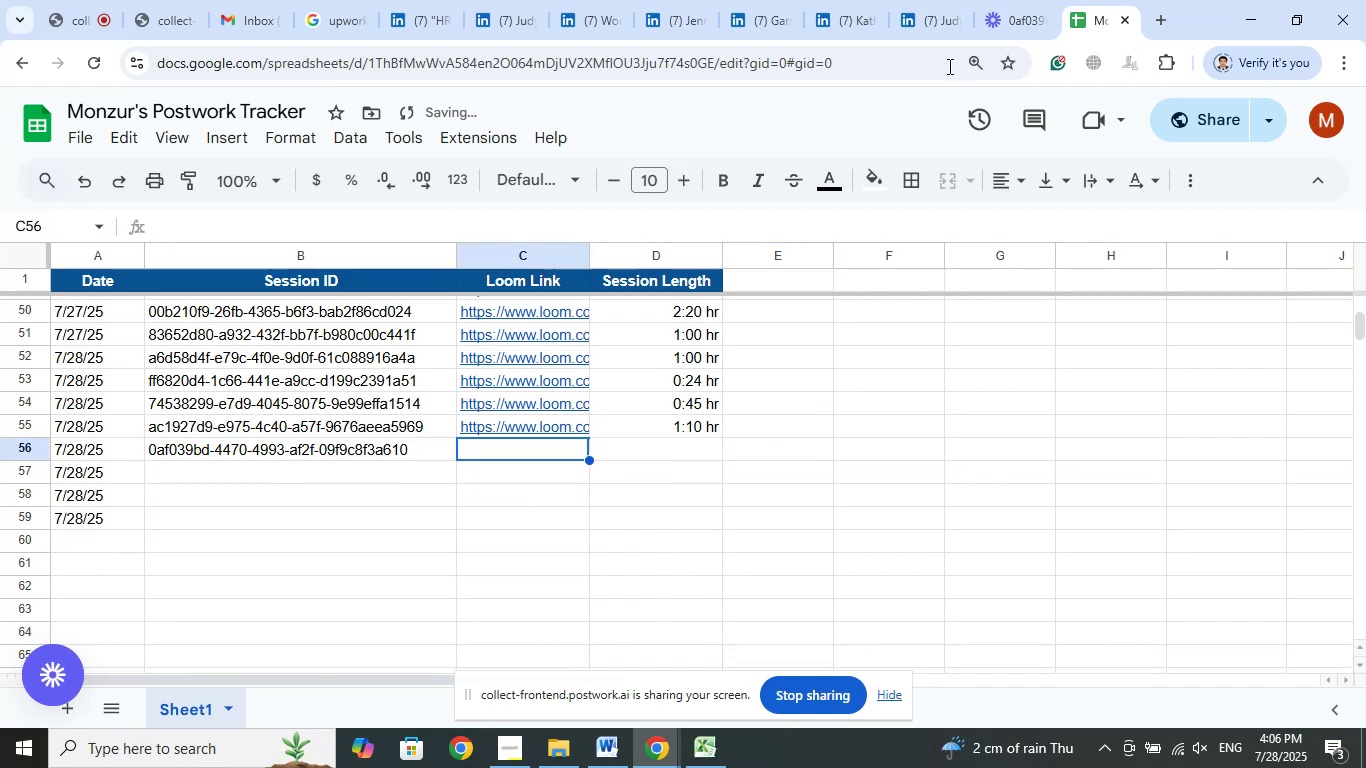 
left_click([1009, 0])
 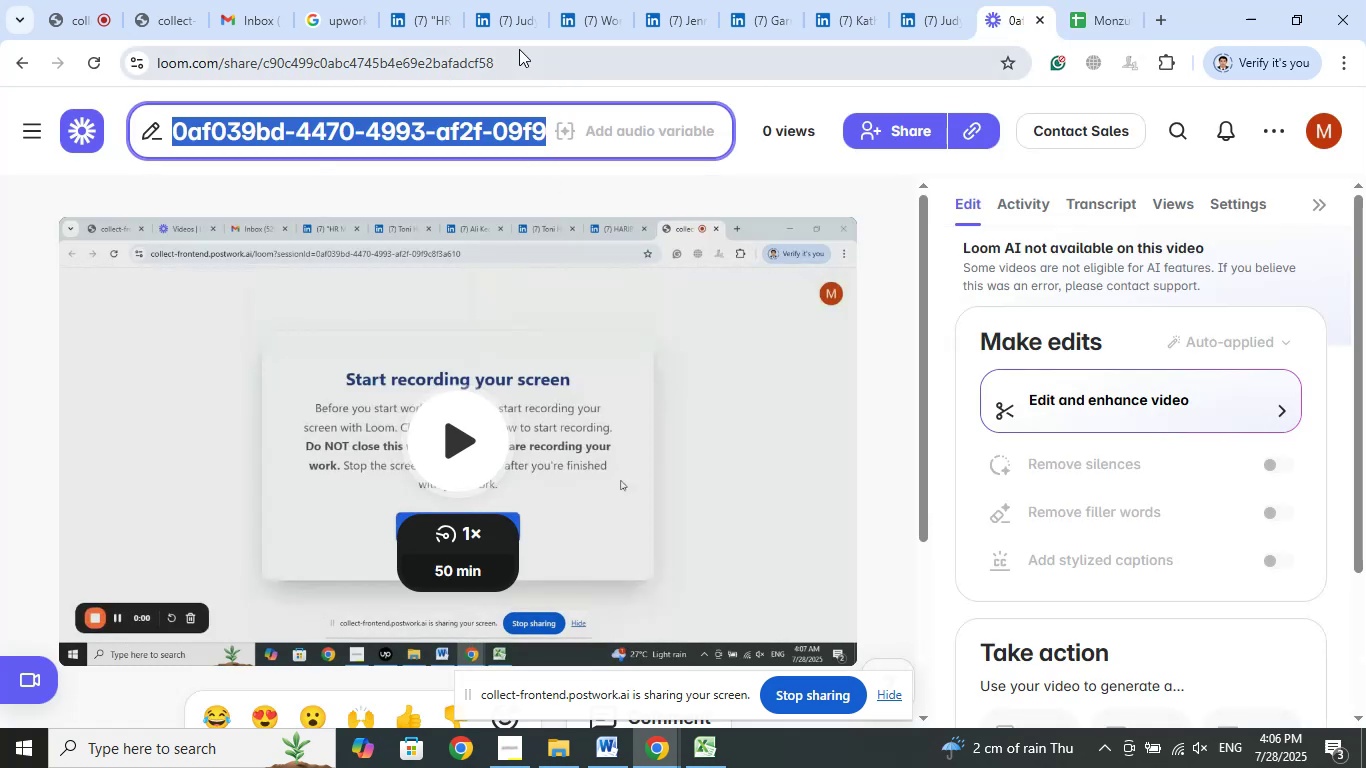 
left_click([519, 49])
 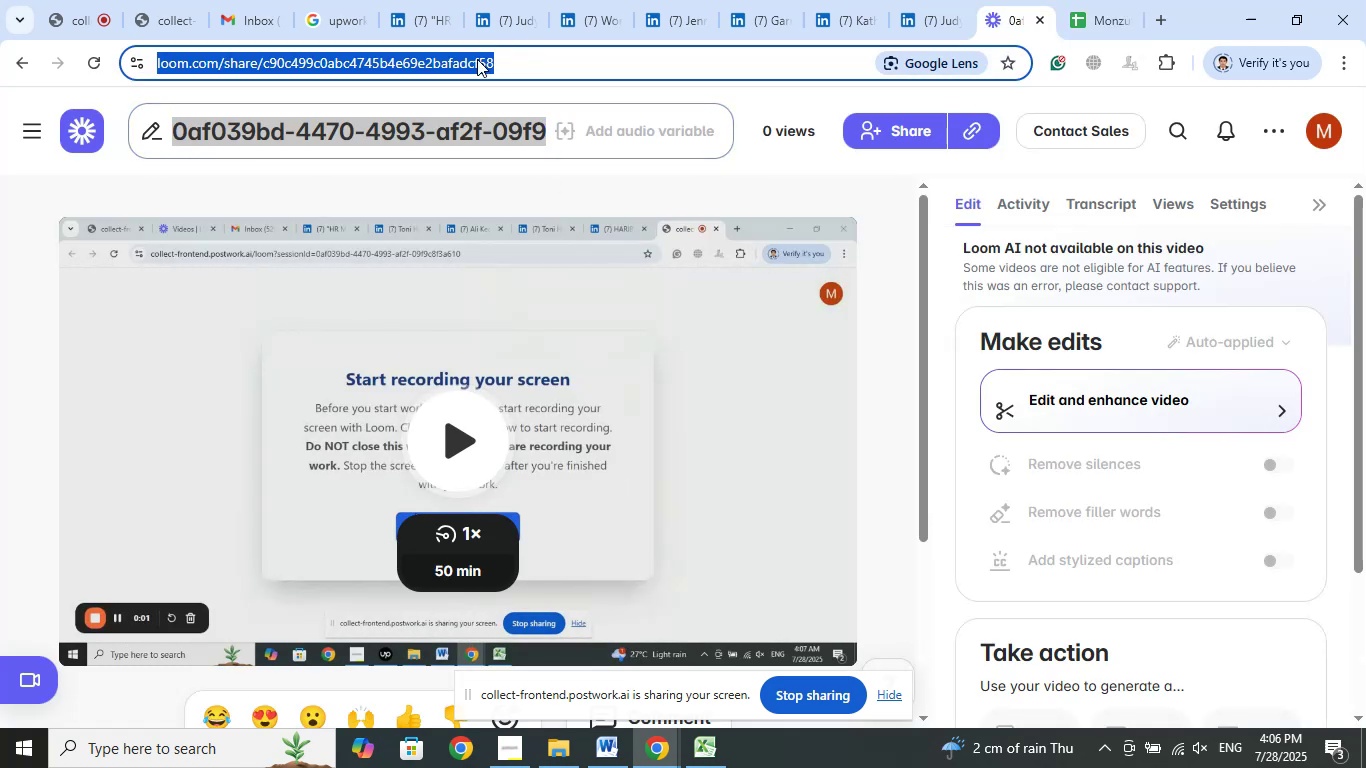 
right_click([477, 59])
 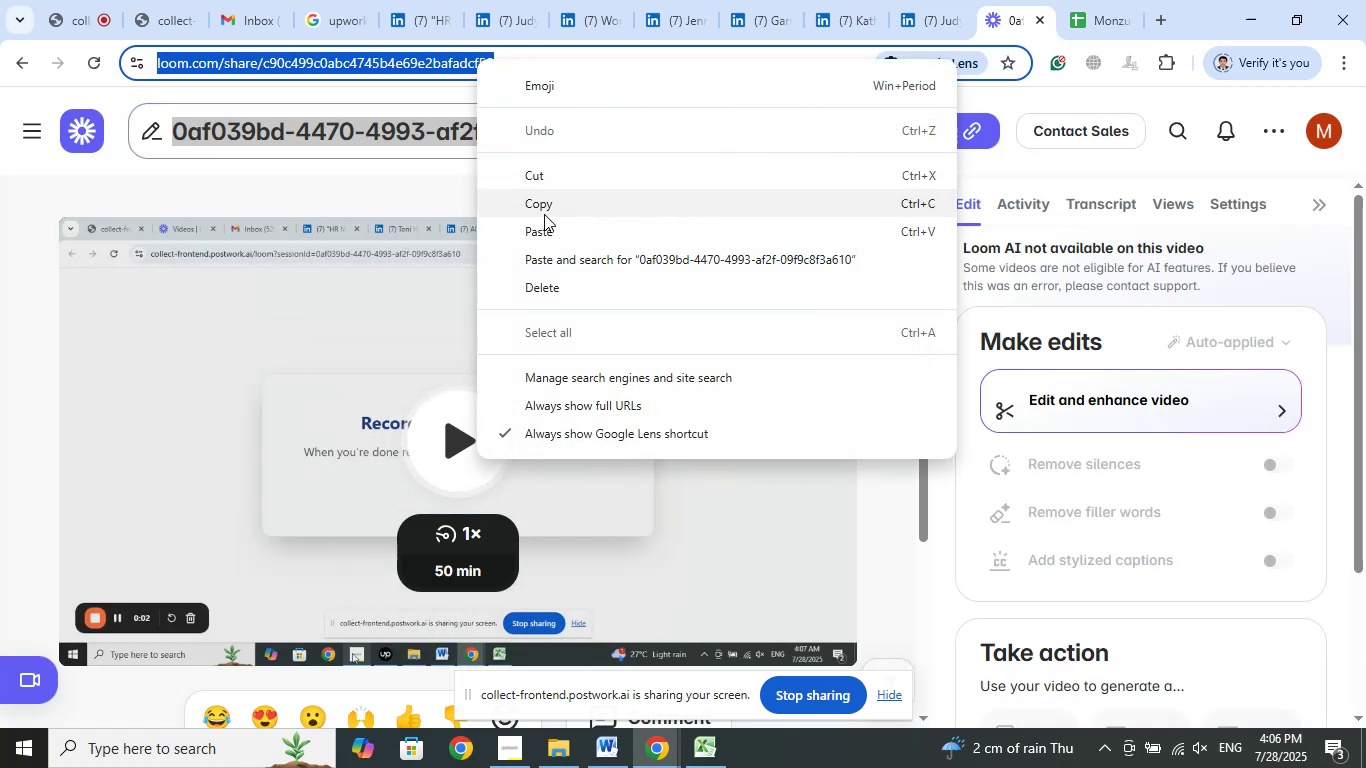 
left_click([544, 207])
 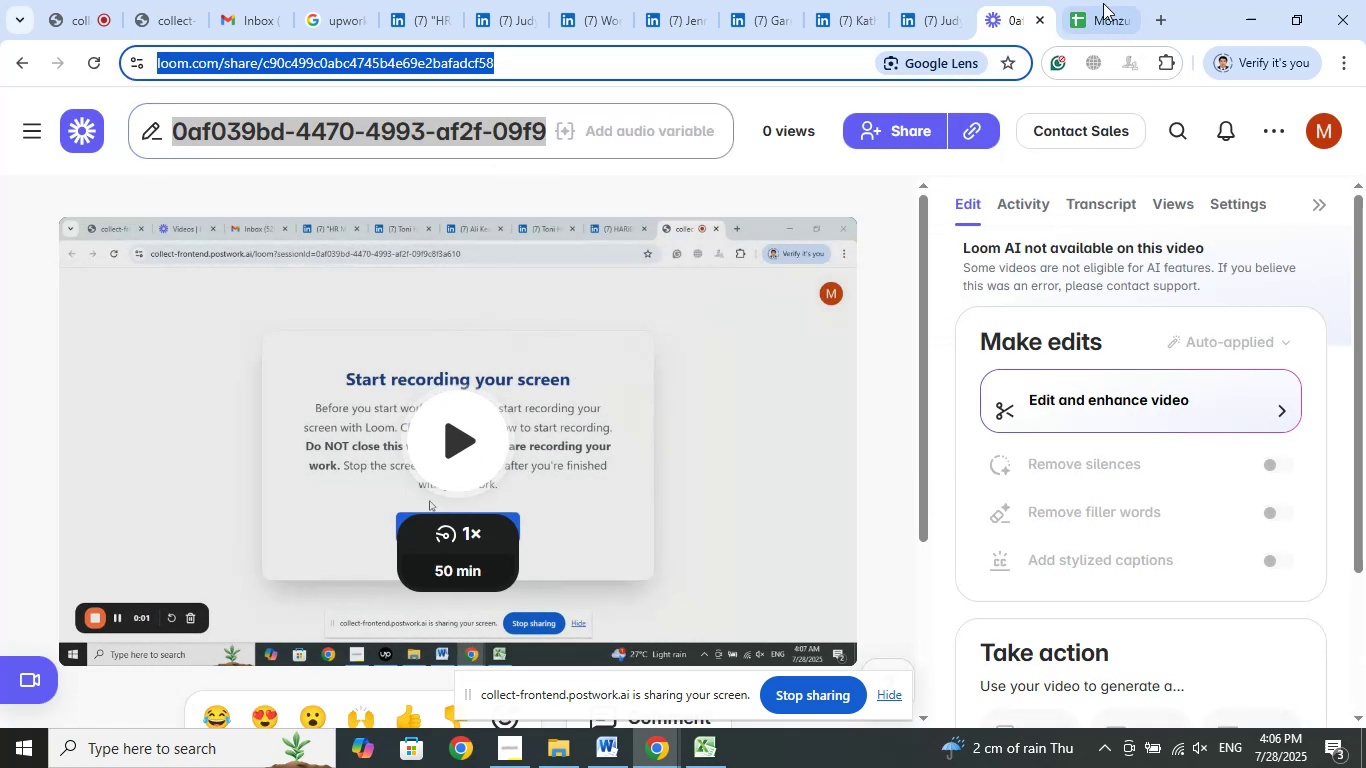 
left_click([1101, 0])
 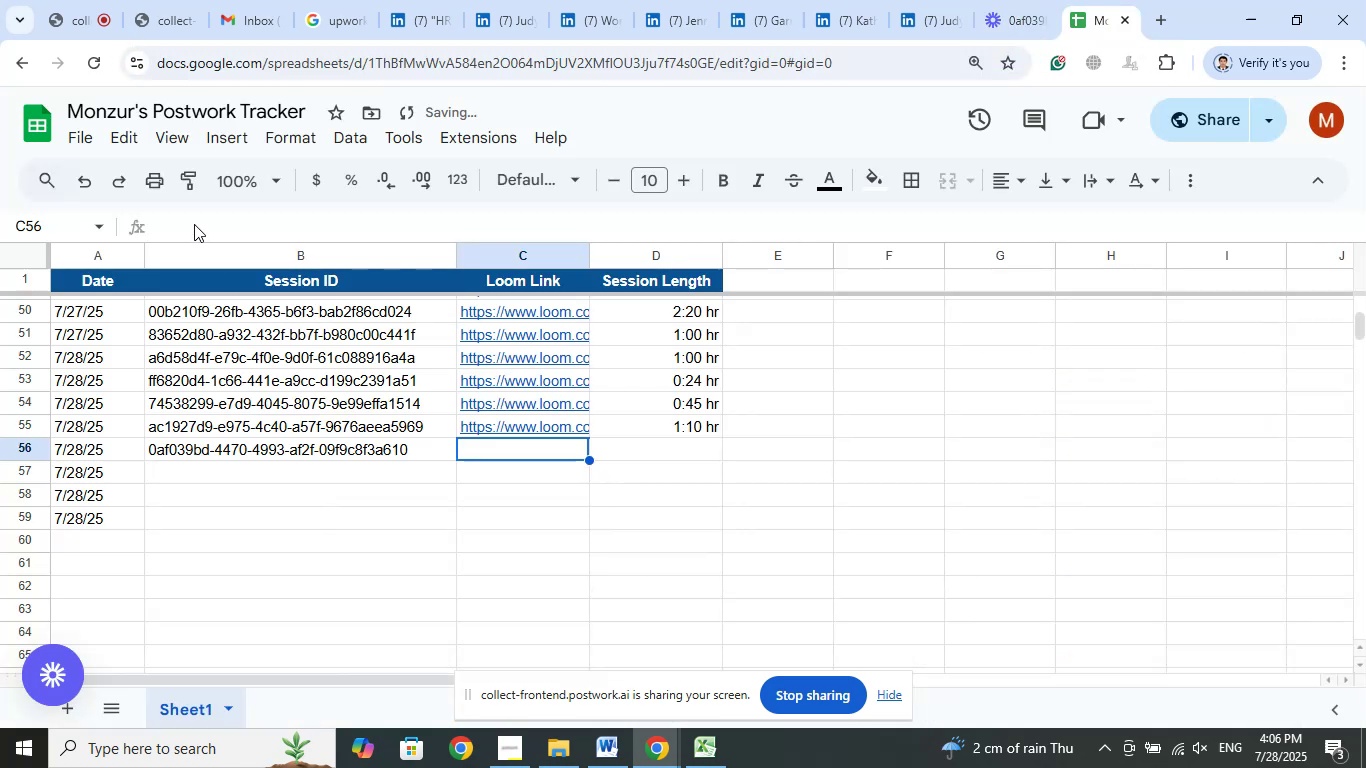 
left_click([196, 220])
 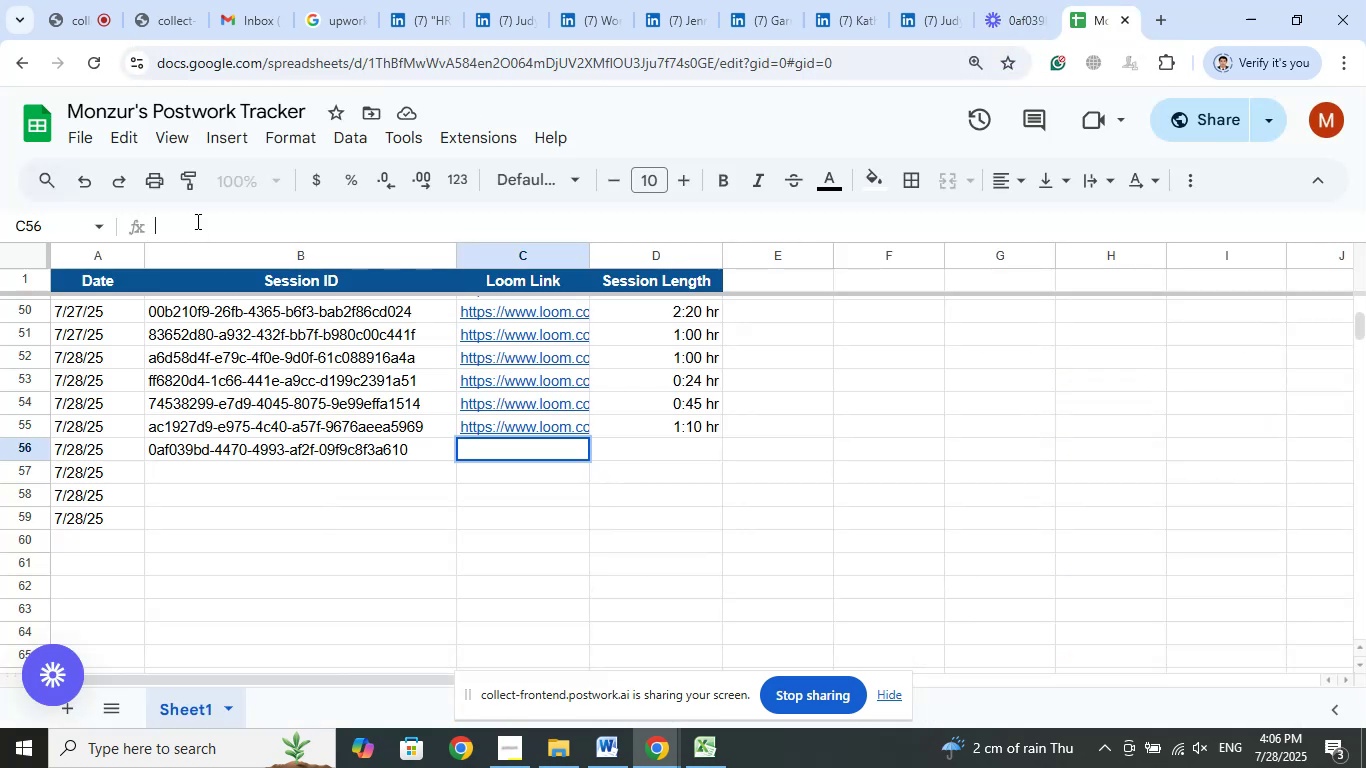 
right_click([196, 221])
 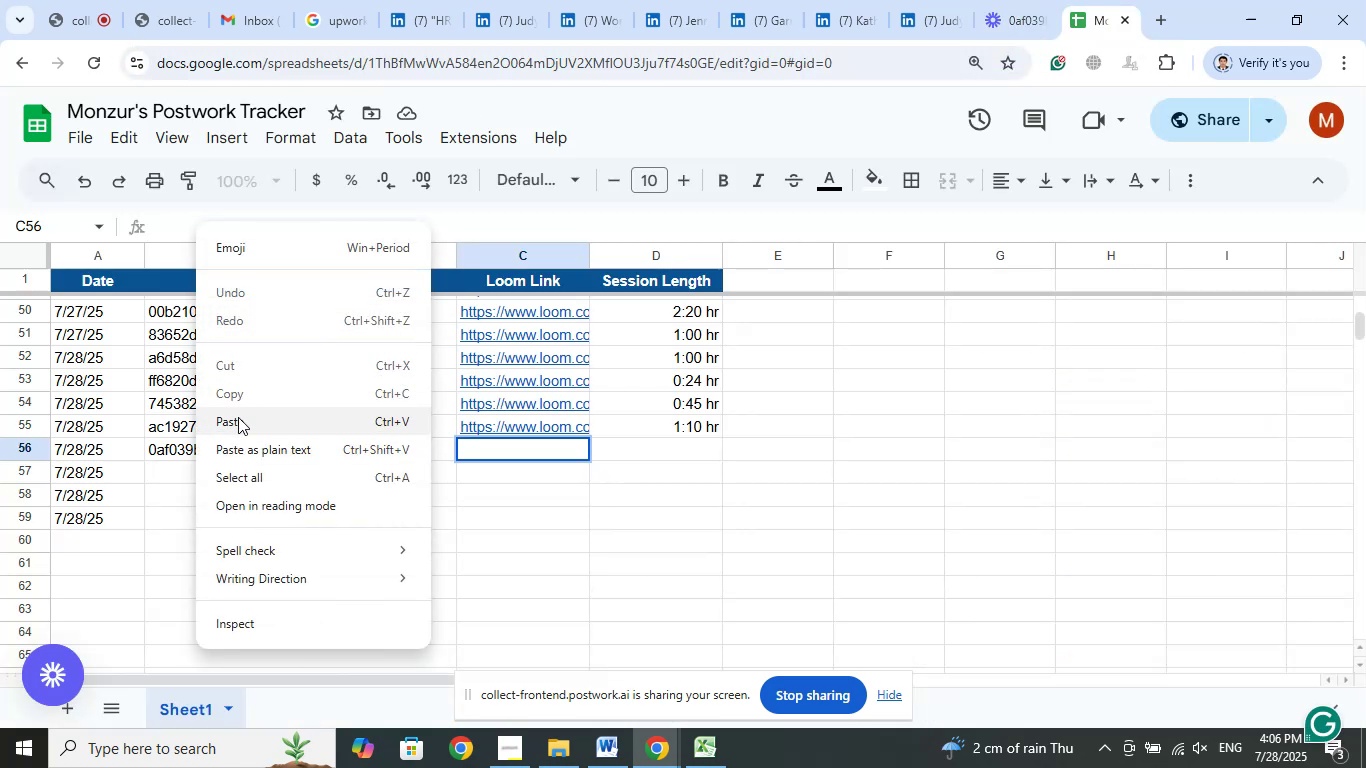 
left_click([238, 417])
 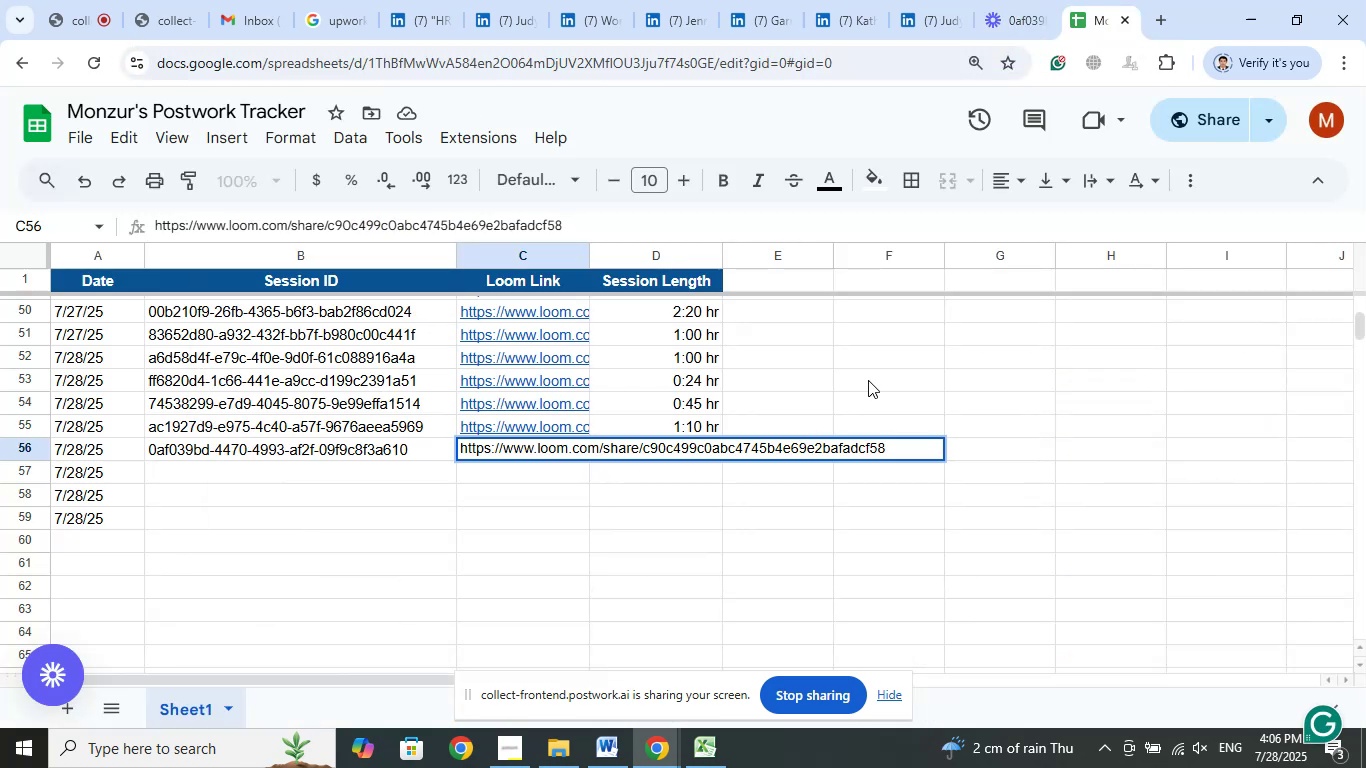 
left_click([868, 380])
 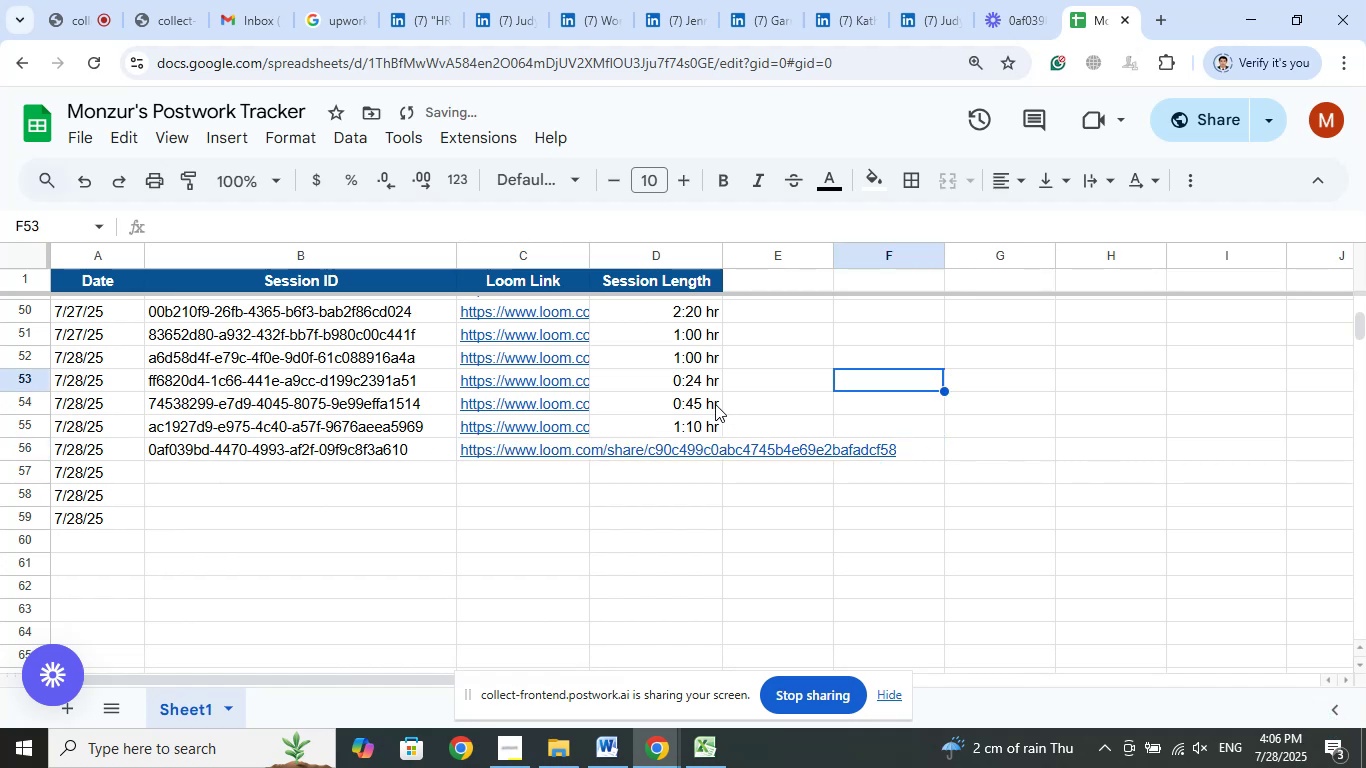 
right_click([707, 403])
 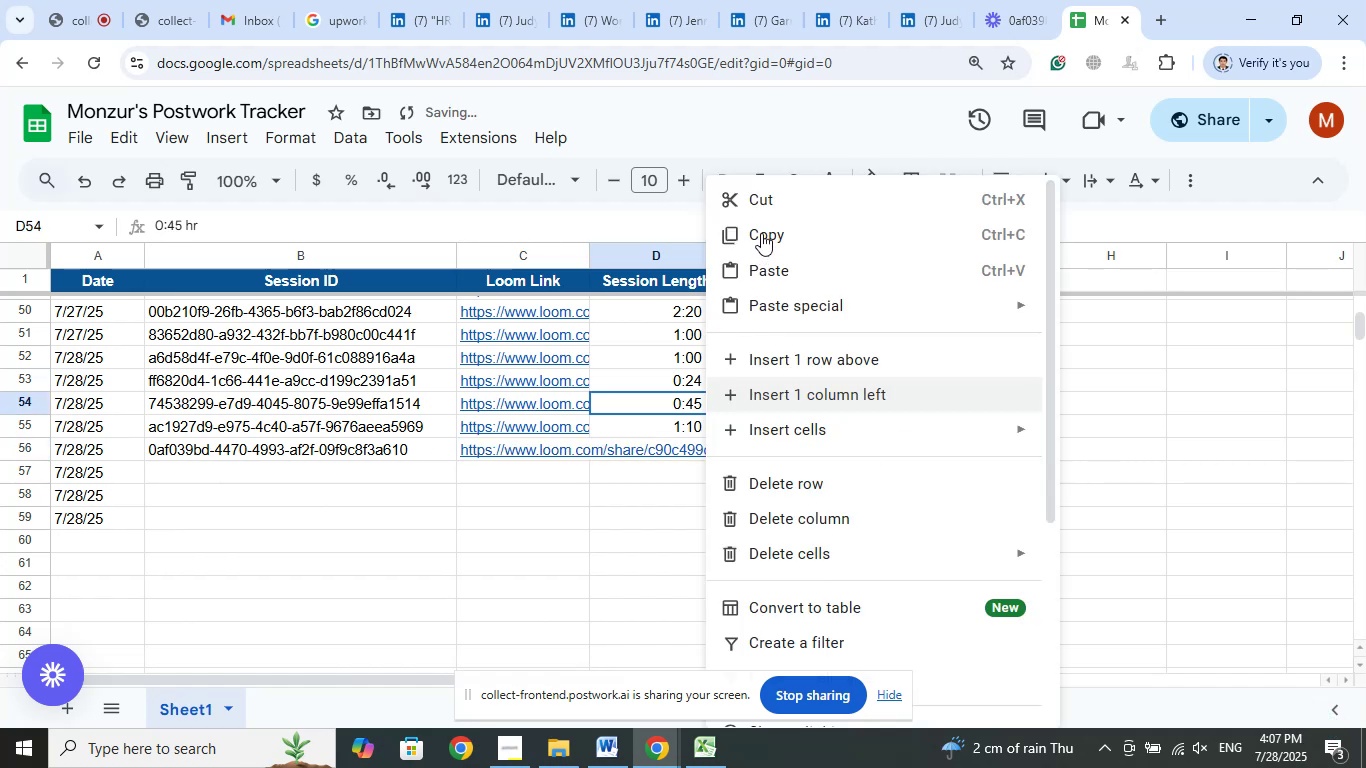 
left_click([761, 233])
 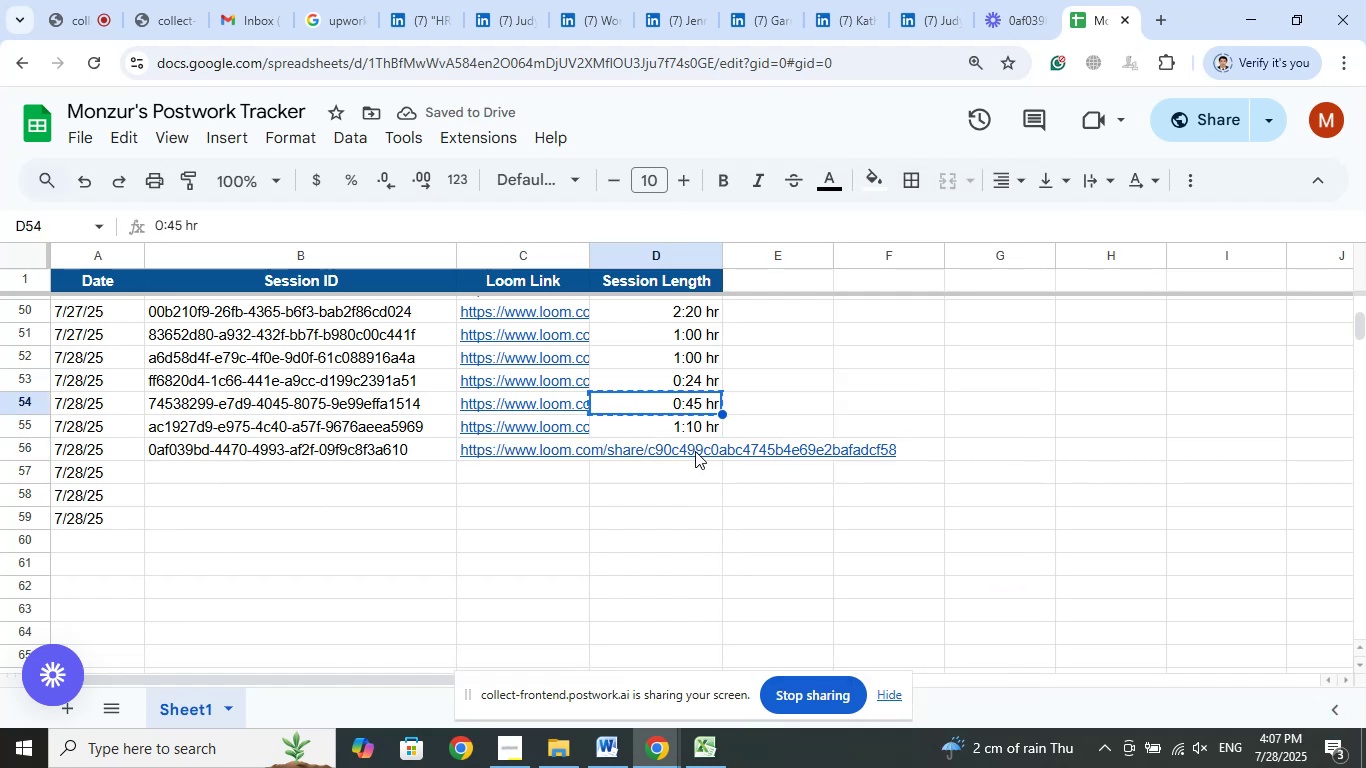 
right_click([695, 451])
 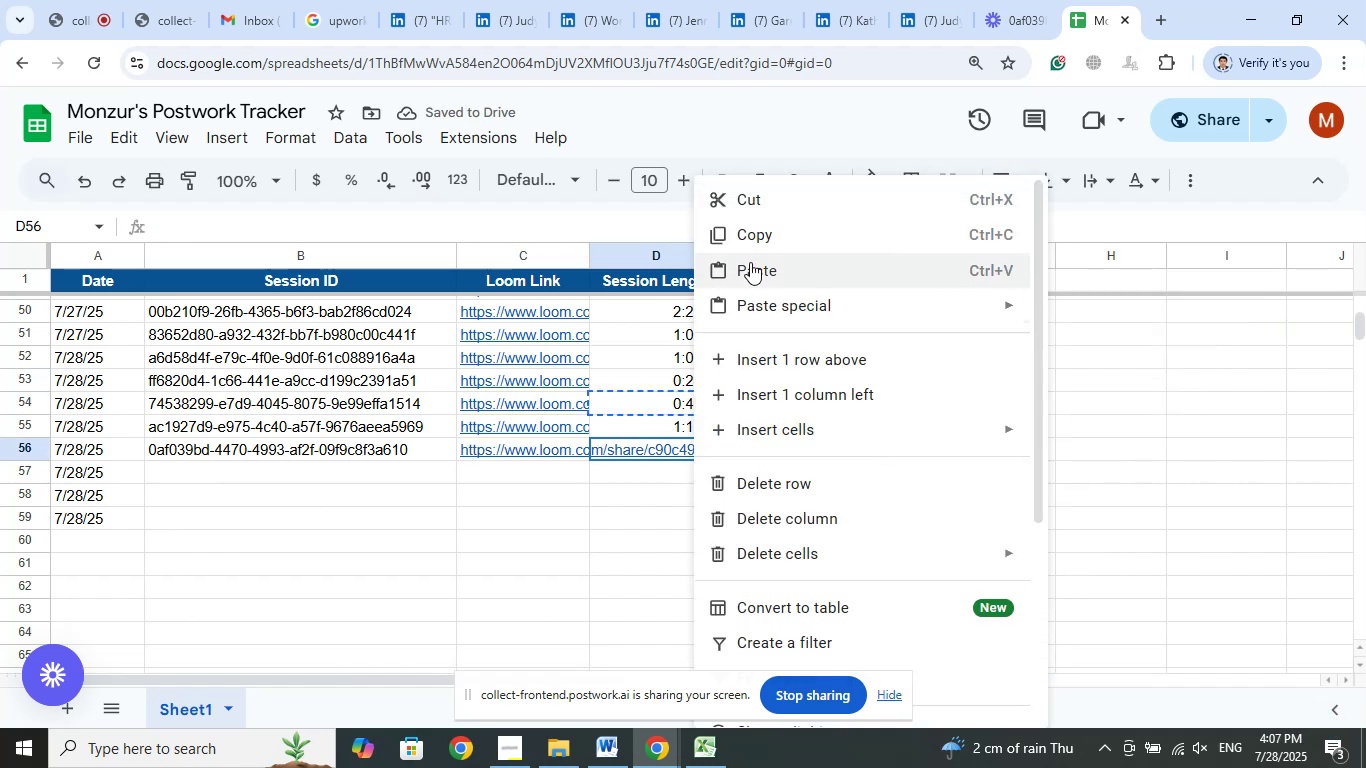 
left_click([750, 262])
 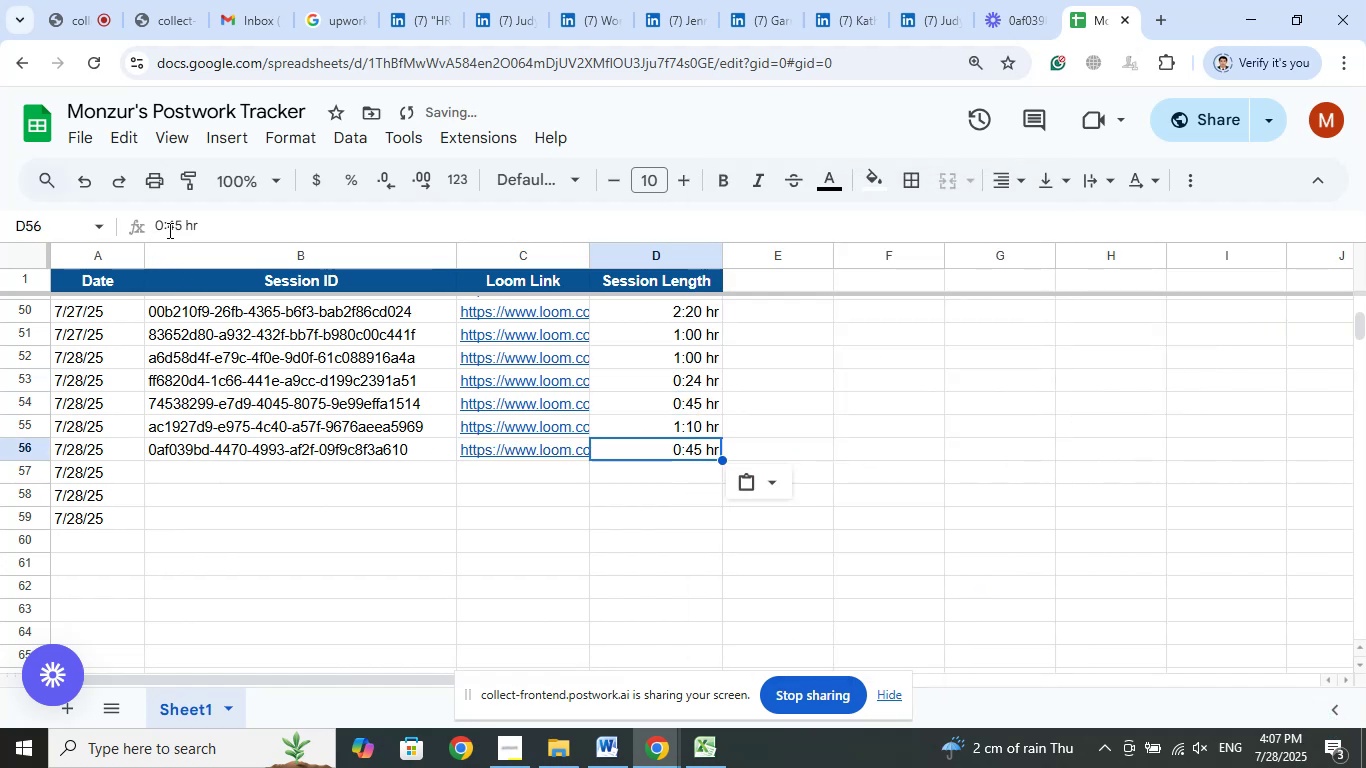 
left_click([181, 224])
 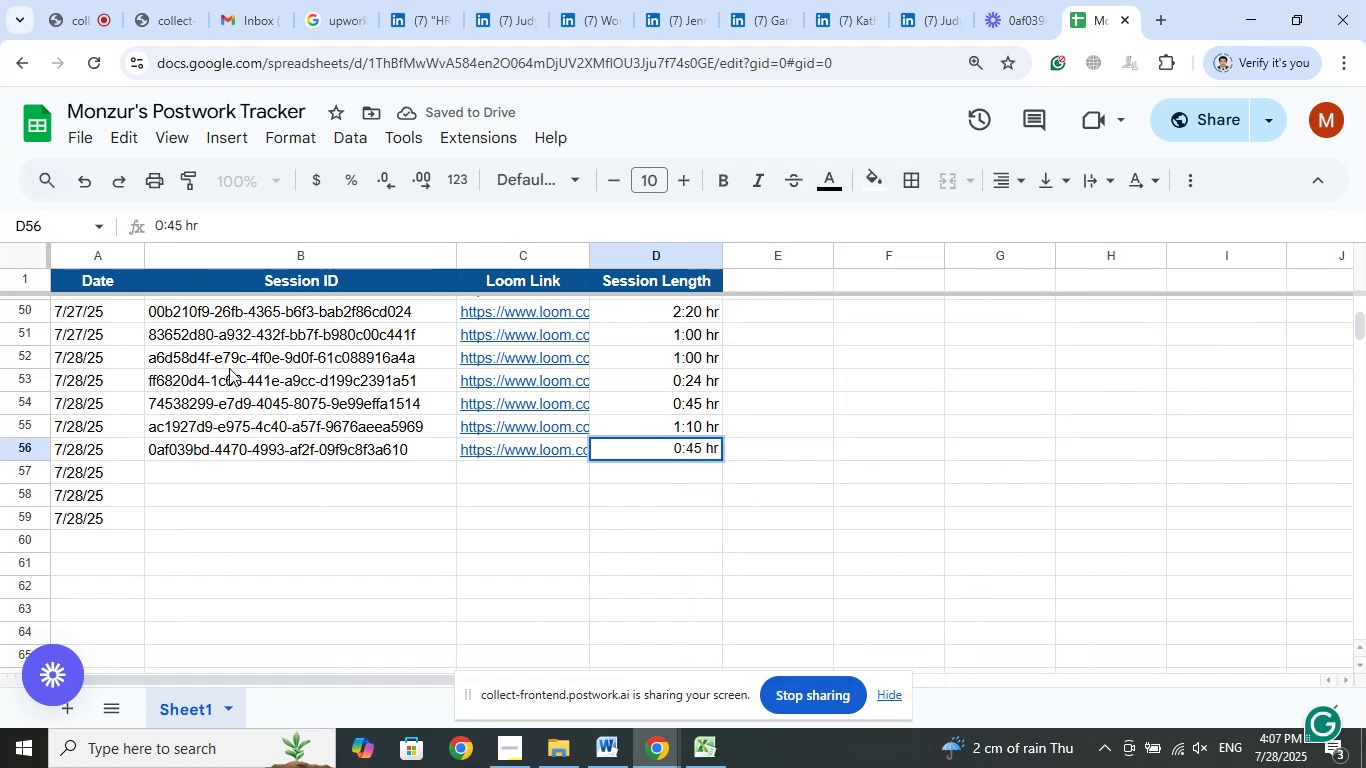 
key(ArrowLeft)
 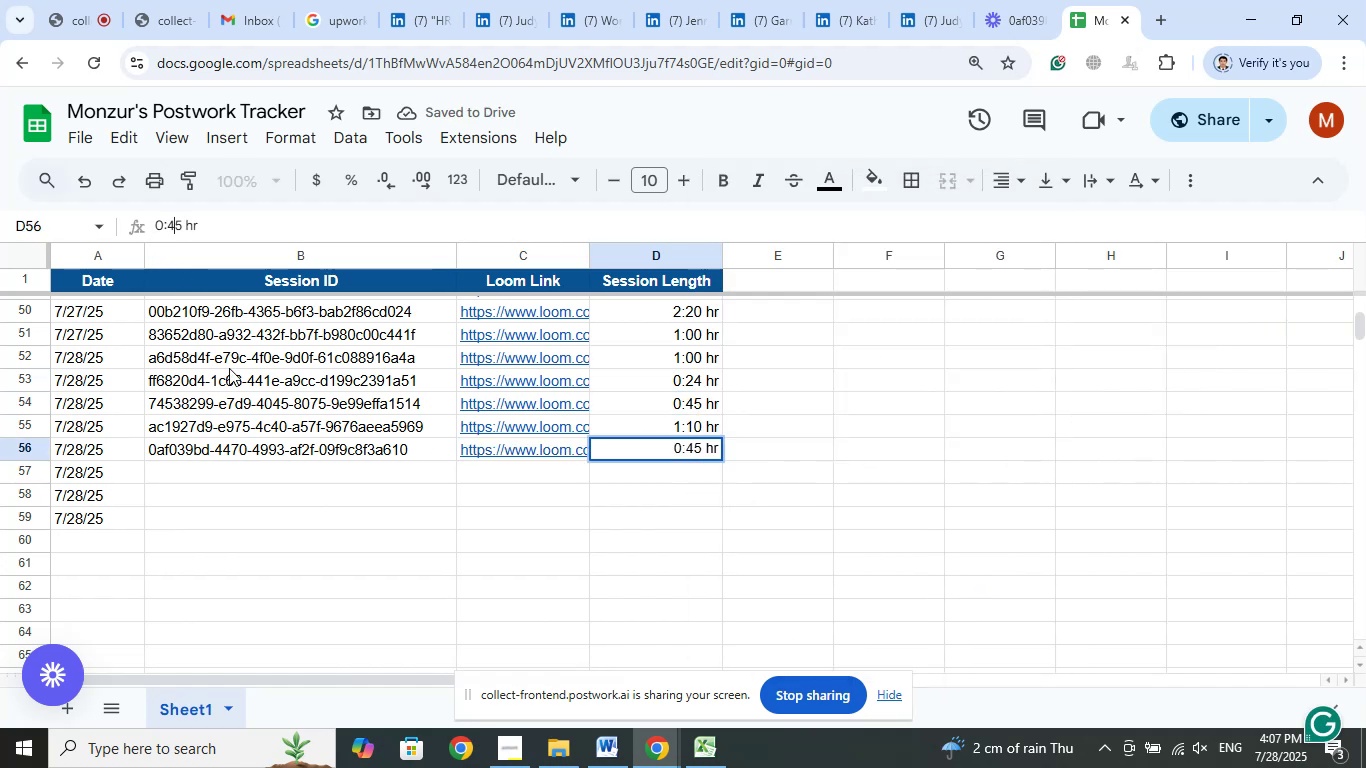 
key(Backspace)
 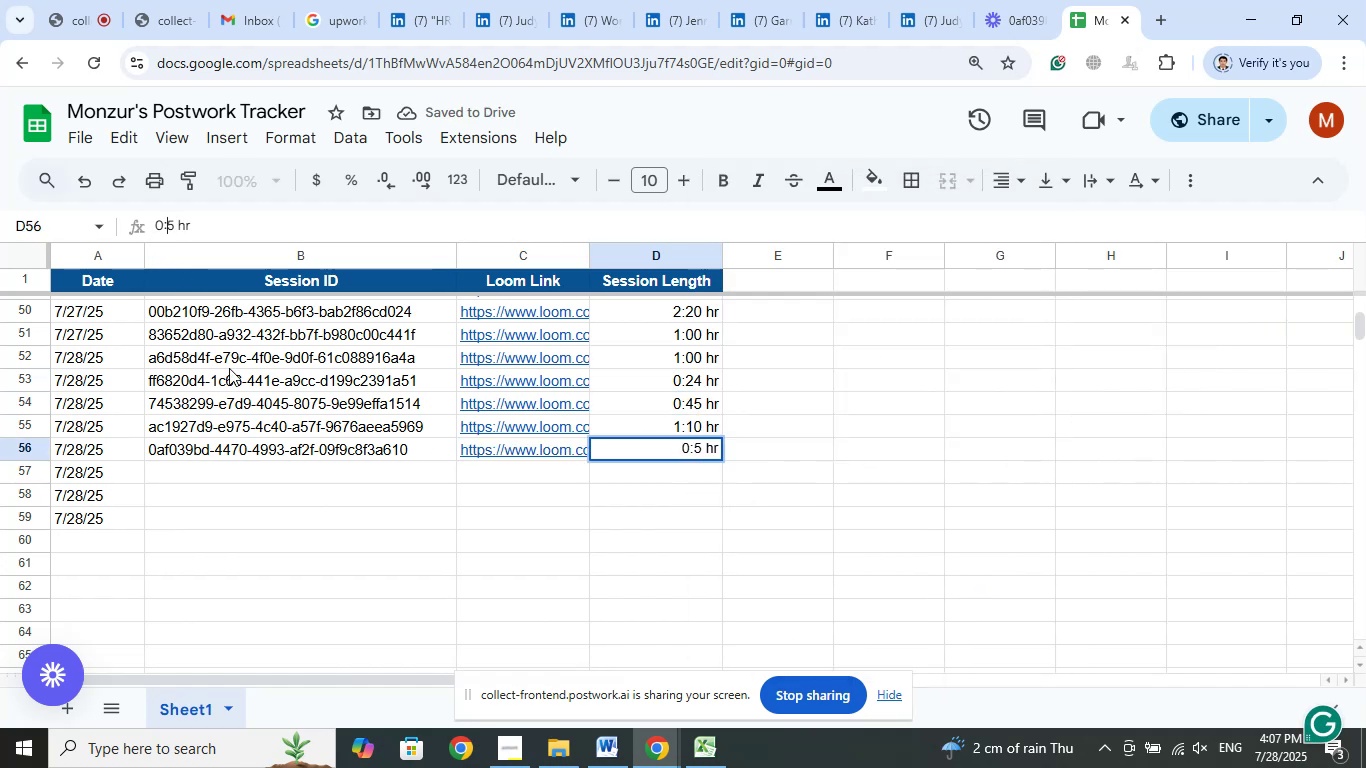 
key(ArrowRight)
 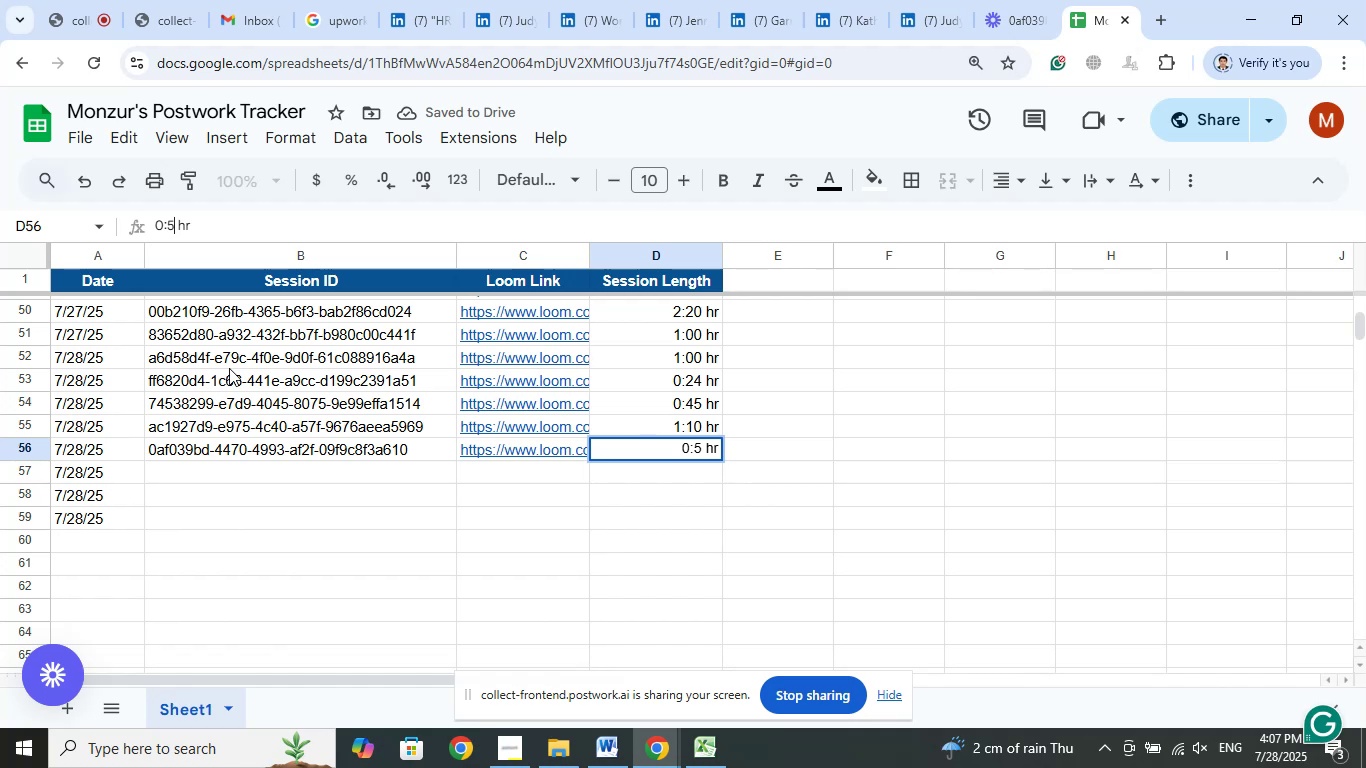 
key(Numpad0)
 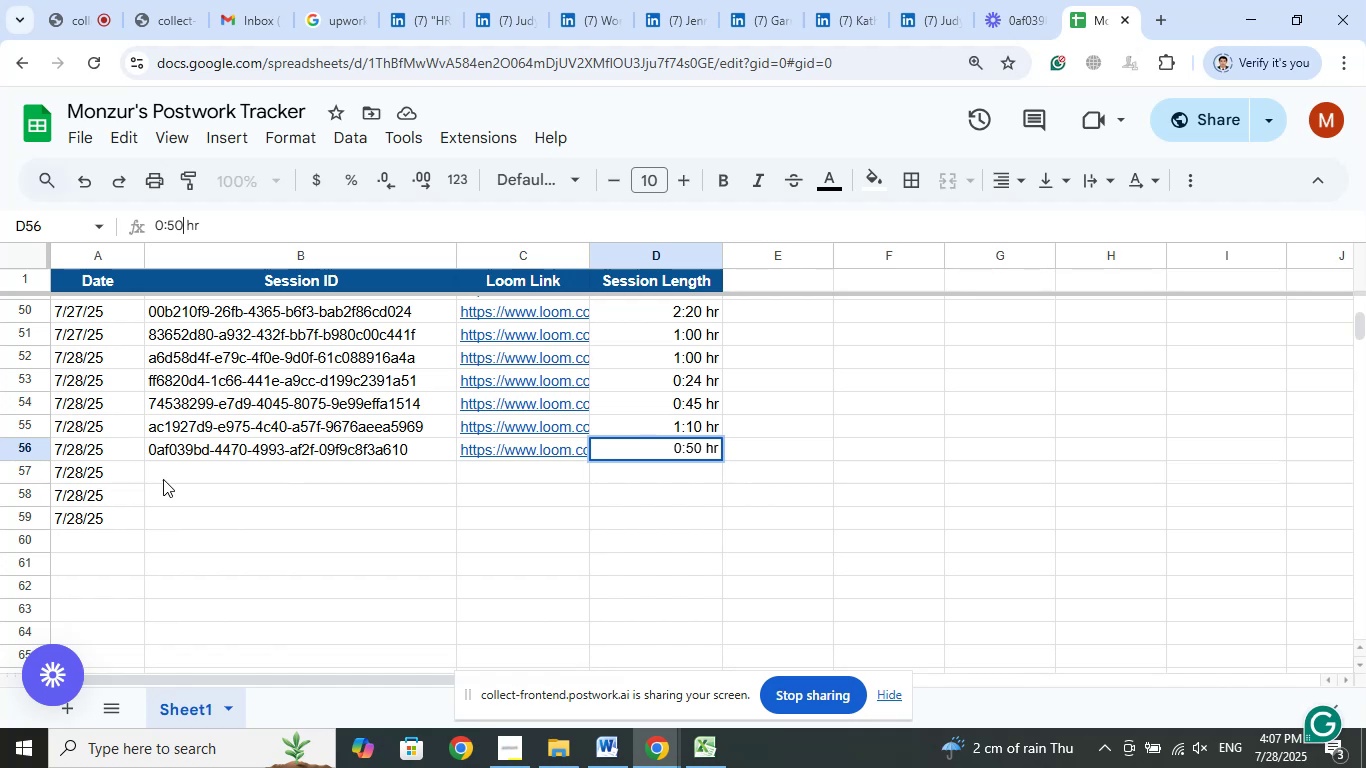 
left_click([174, 474])
 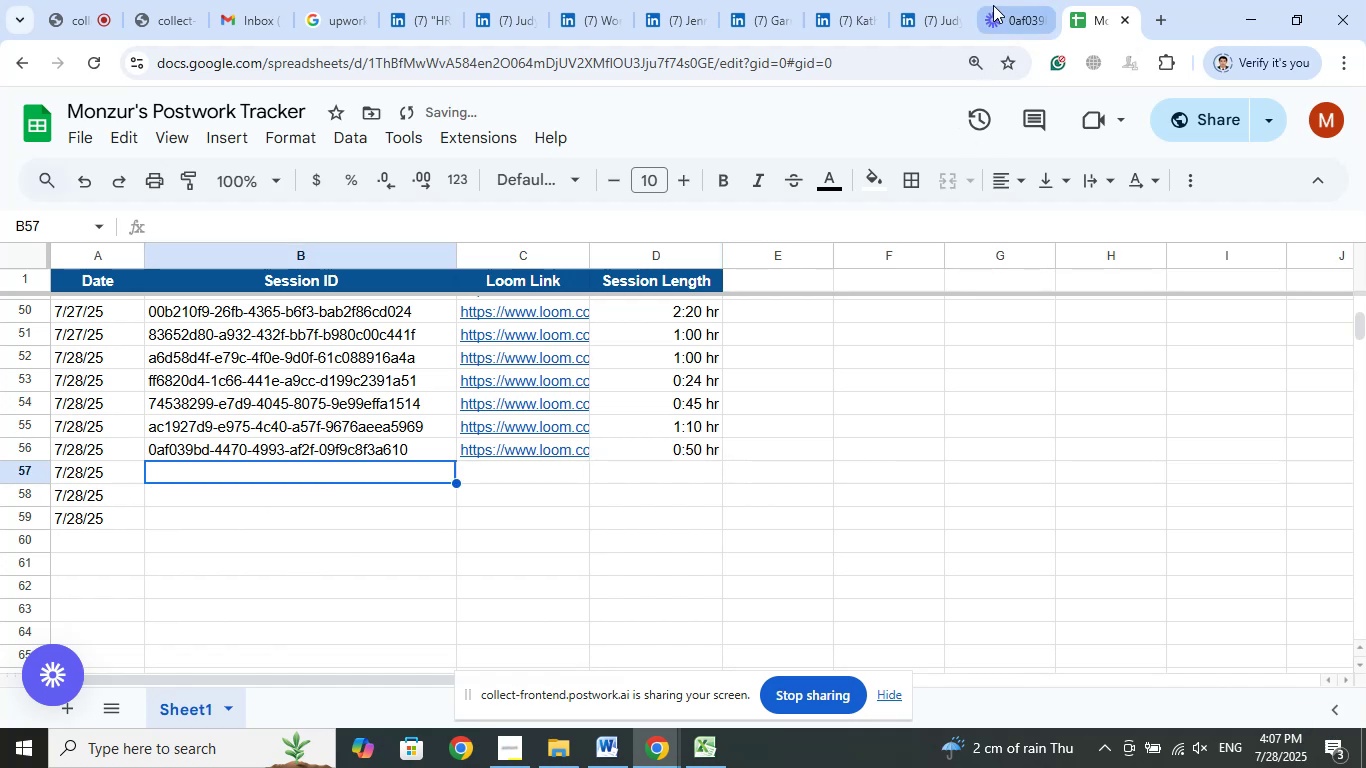 
left_click([1000, 5])
 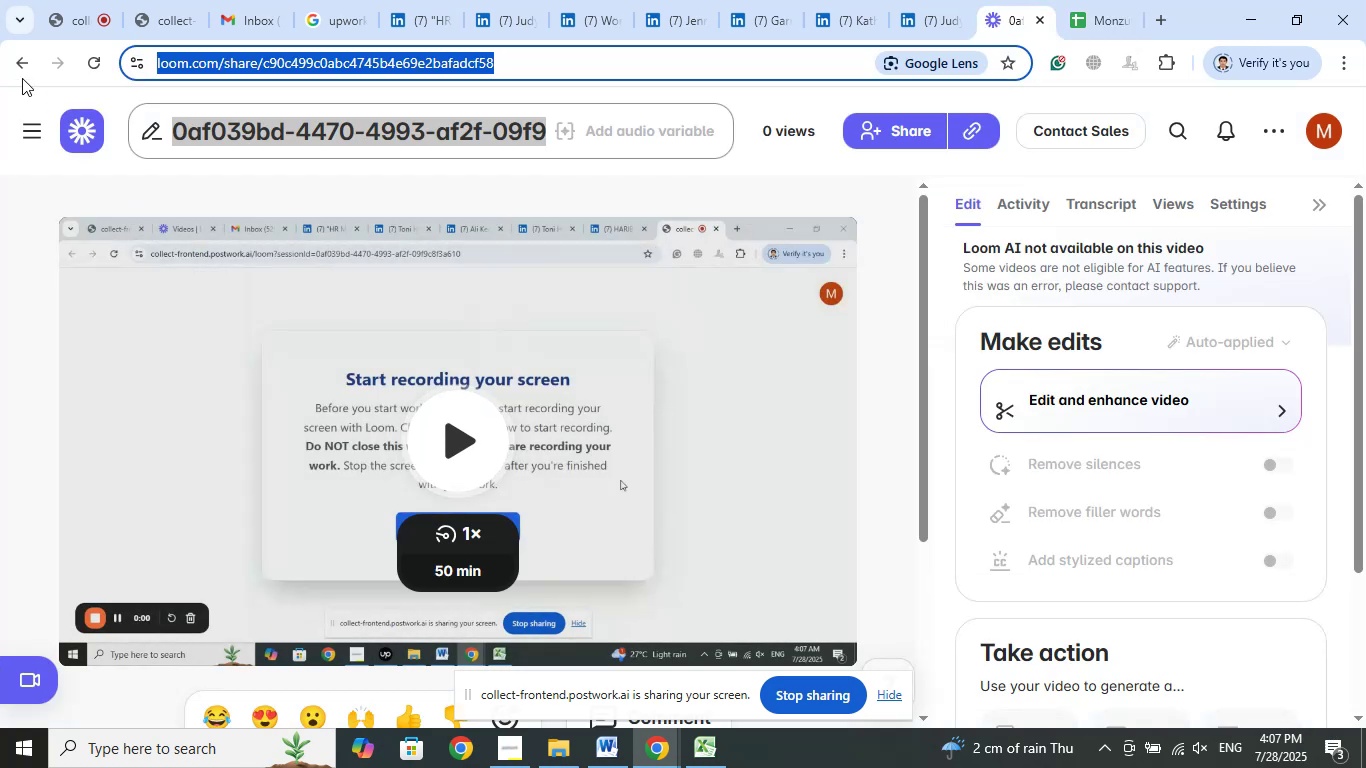 
mouse_move([34, 289])
 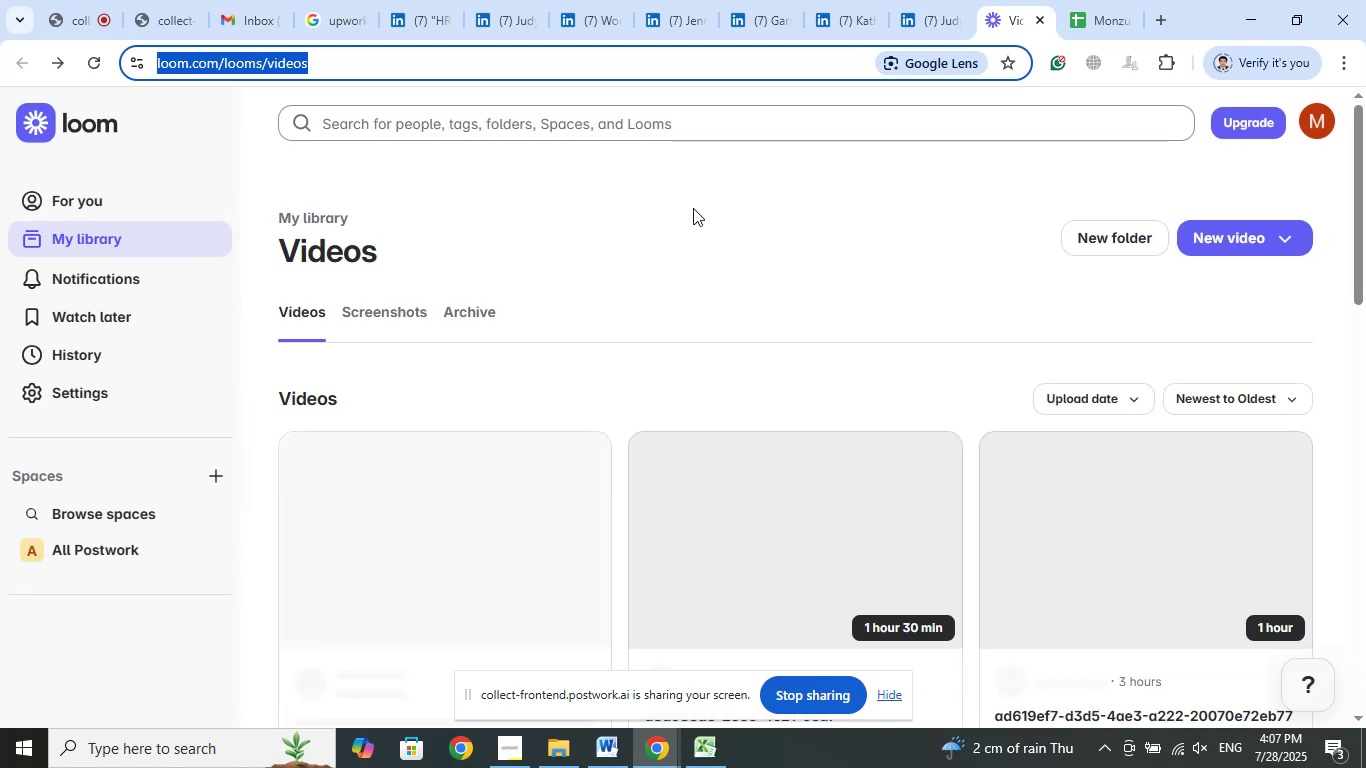 
left_click([705, 190])
 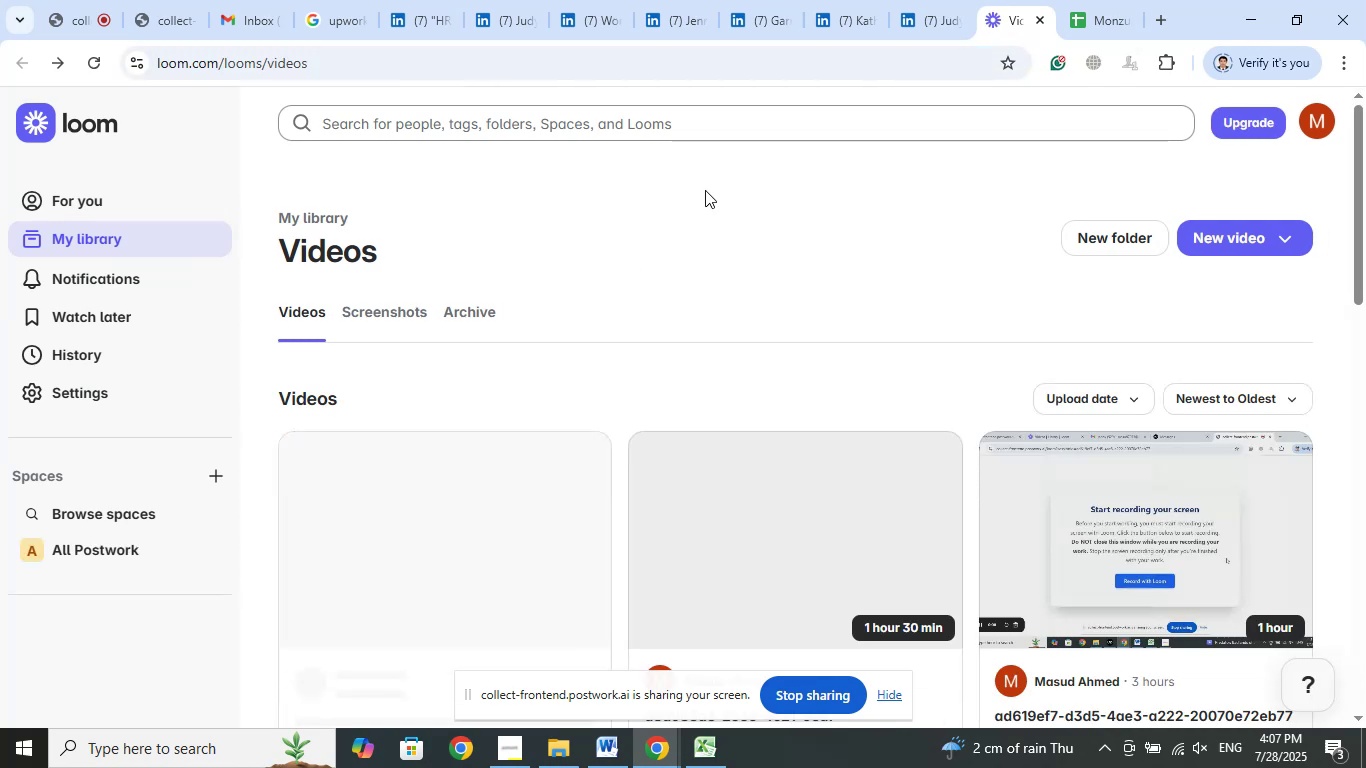 
scroll: coordinate [775, 234], scroll_direction: down, amount: 4.0
 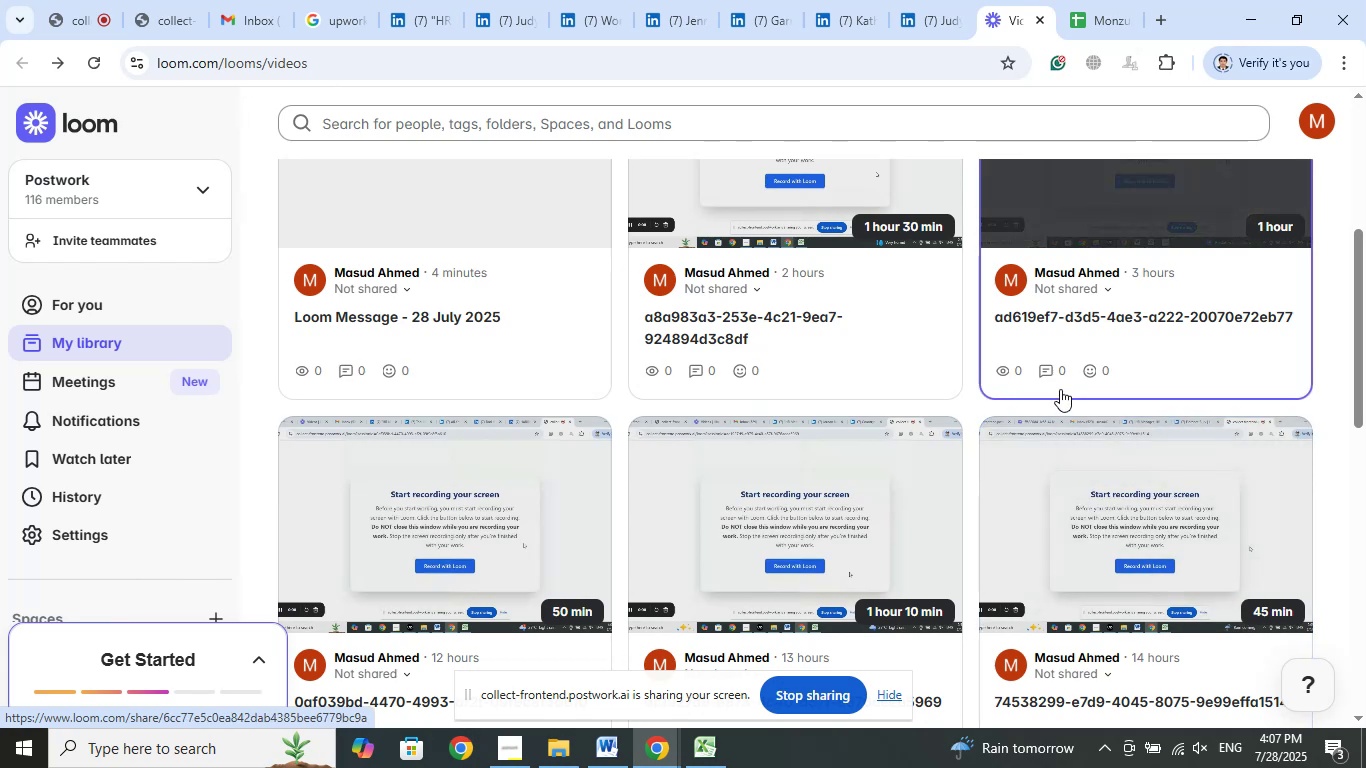 
scroll: coordinate [1060, 389], scroll_direction: up, amount: 1.0
 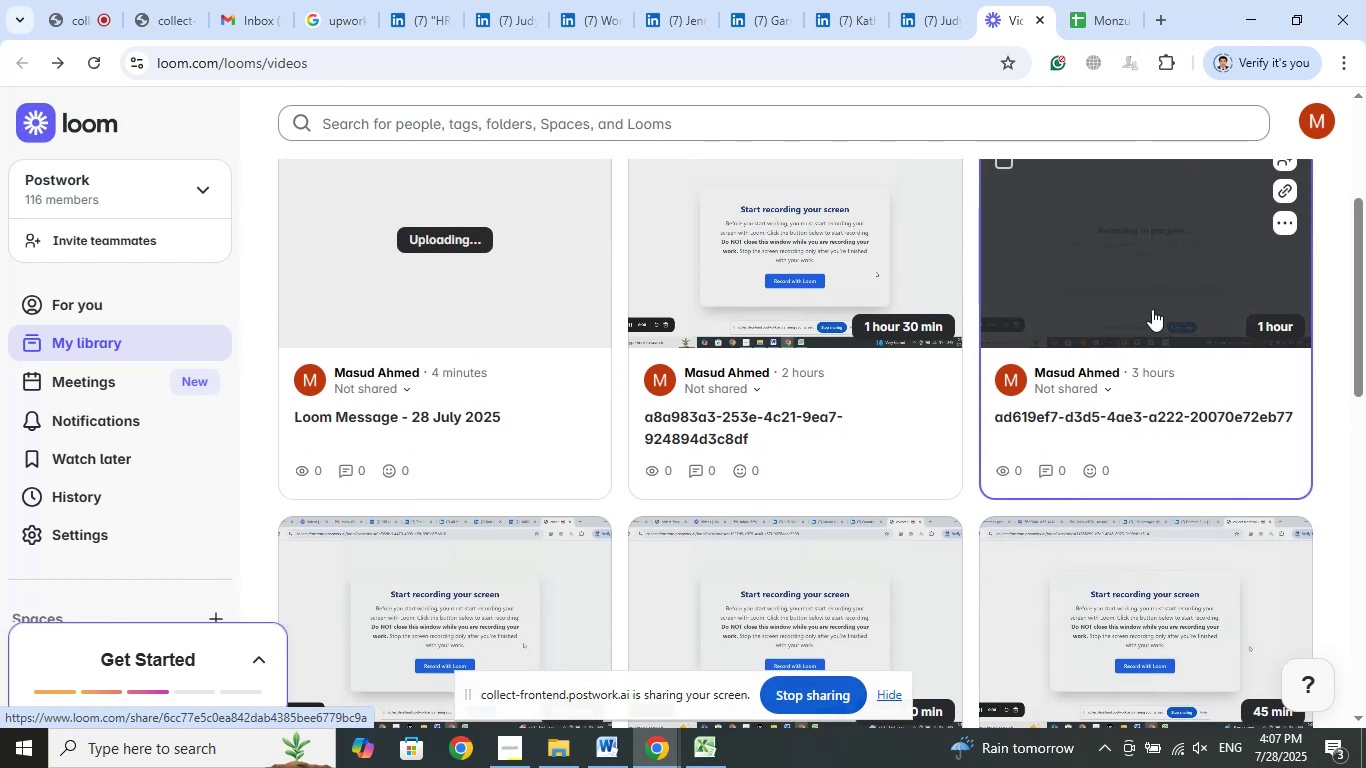 
left_click([1152, 309])
 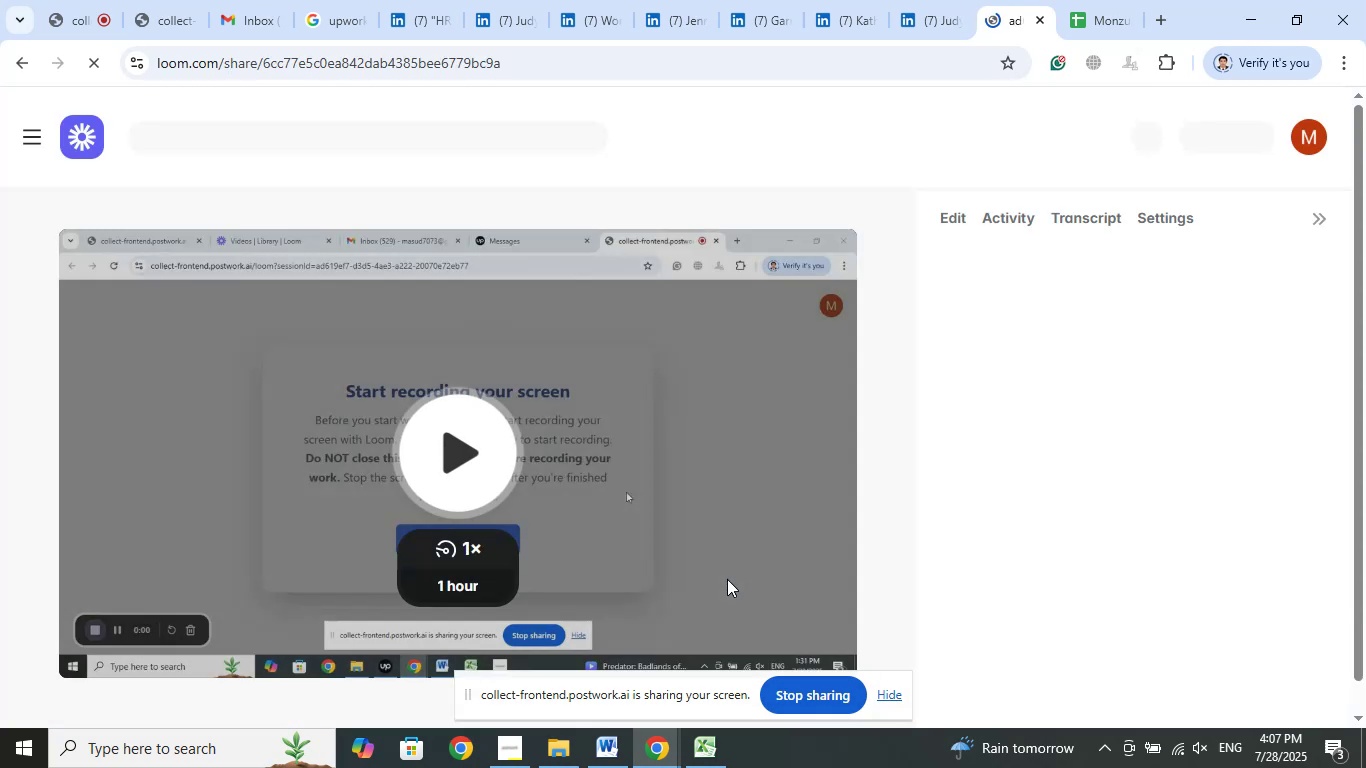 
wait(6.02)
 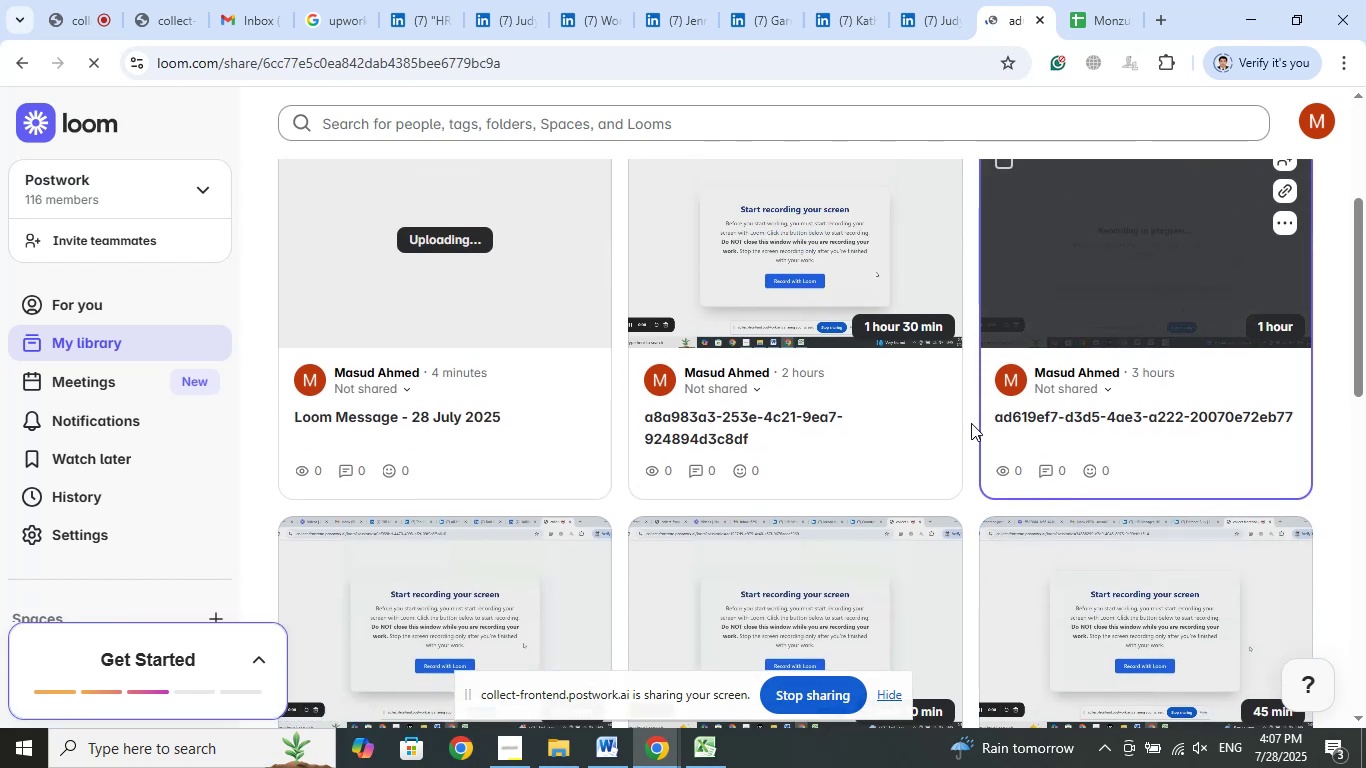 
left_click([616, 743])
 